 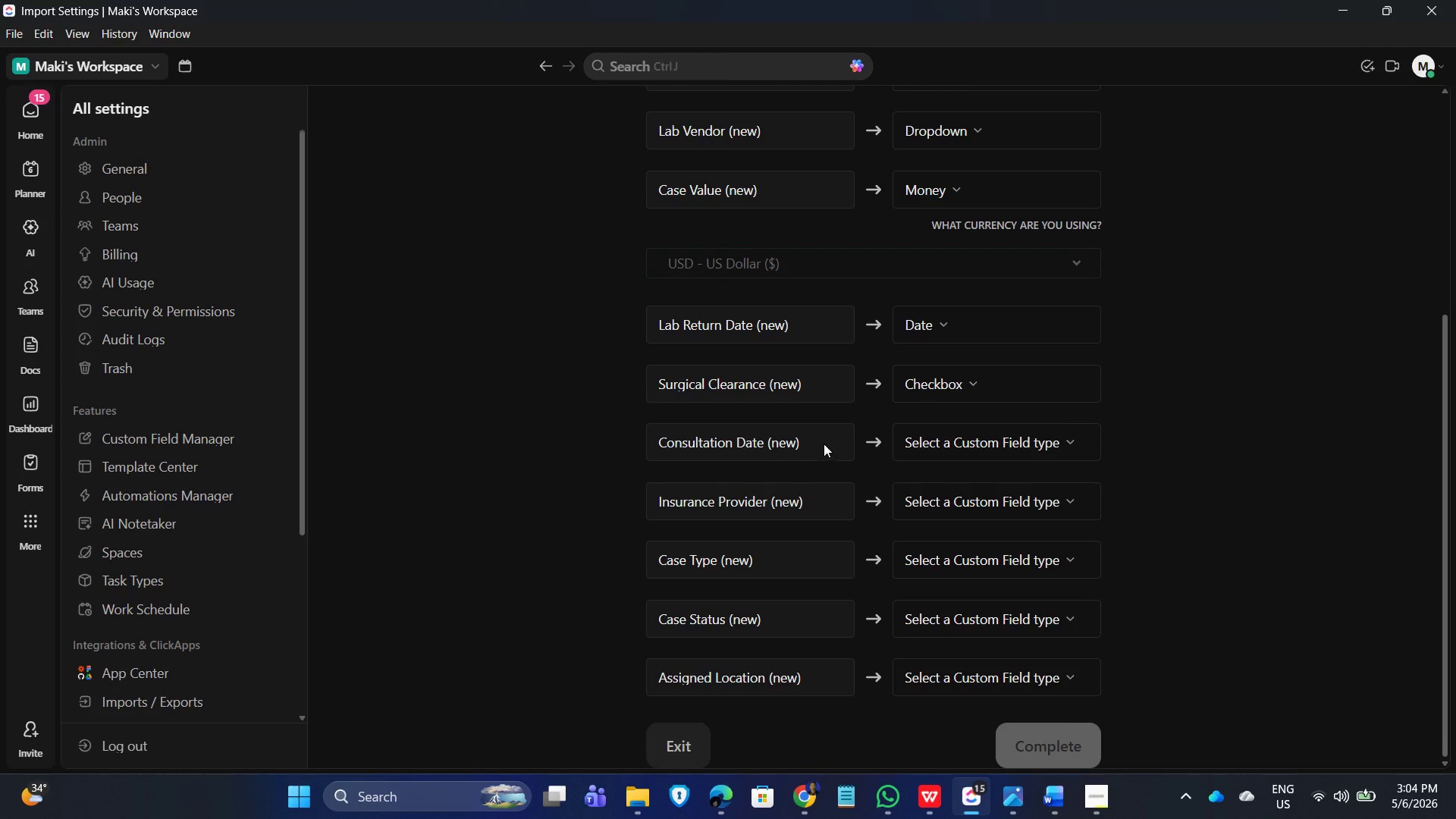 
left_click([1028, 445])
 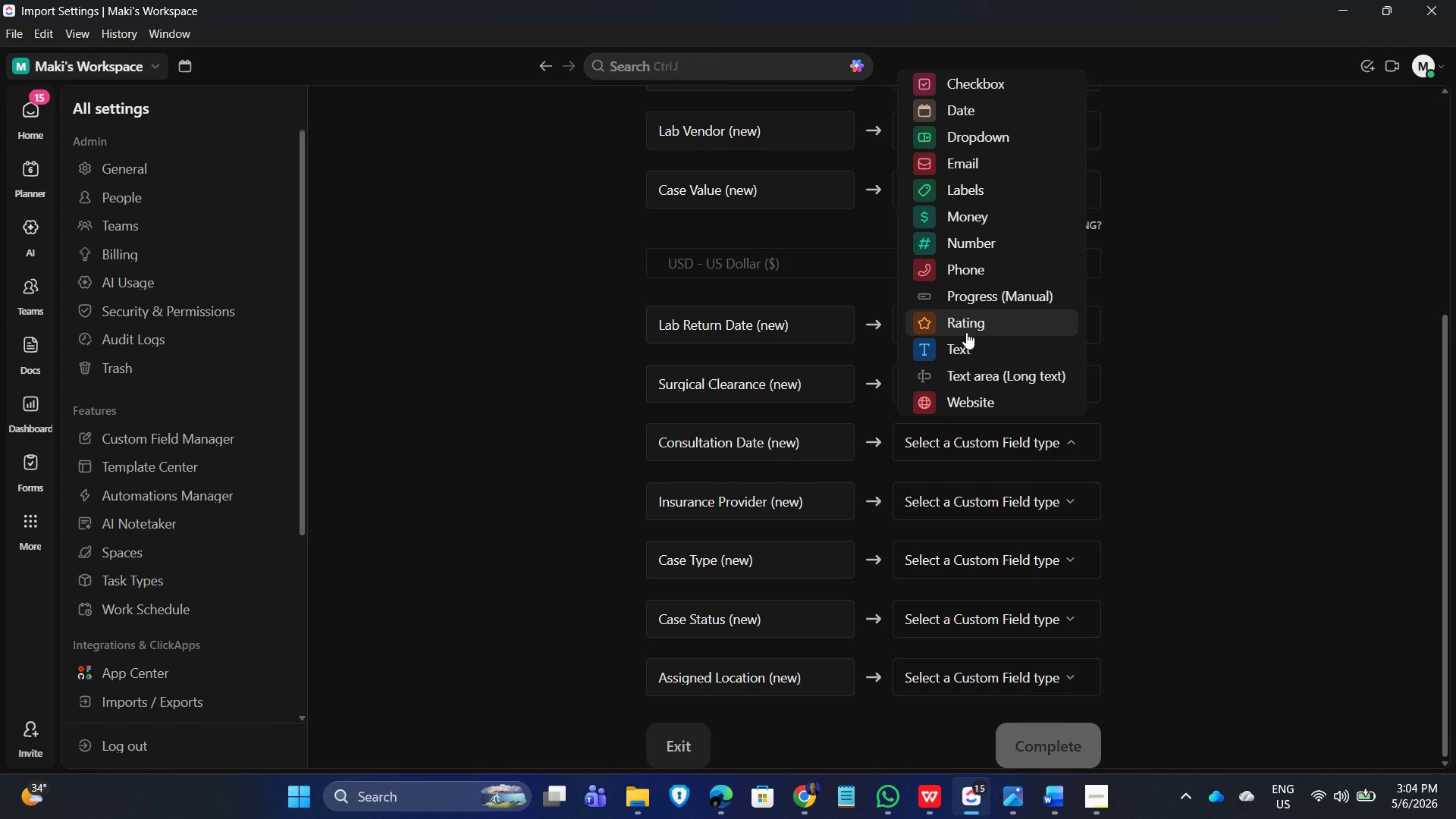 
wait(7.7)
 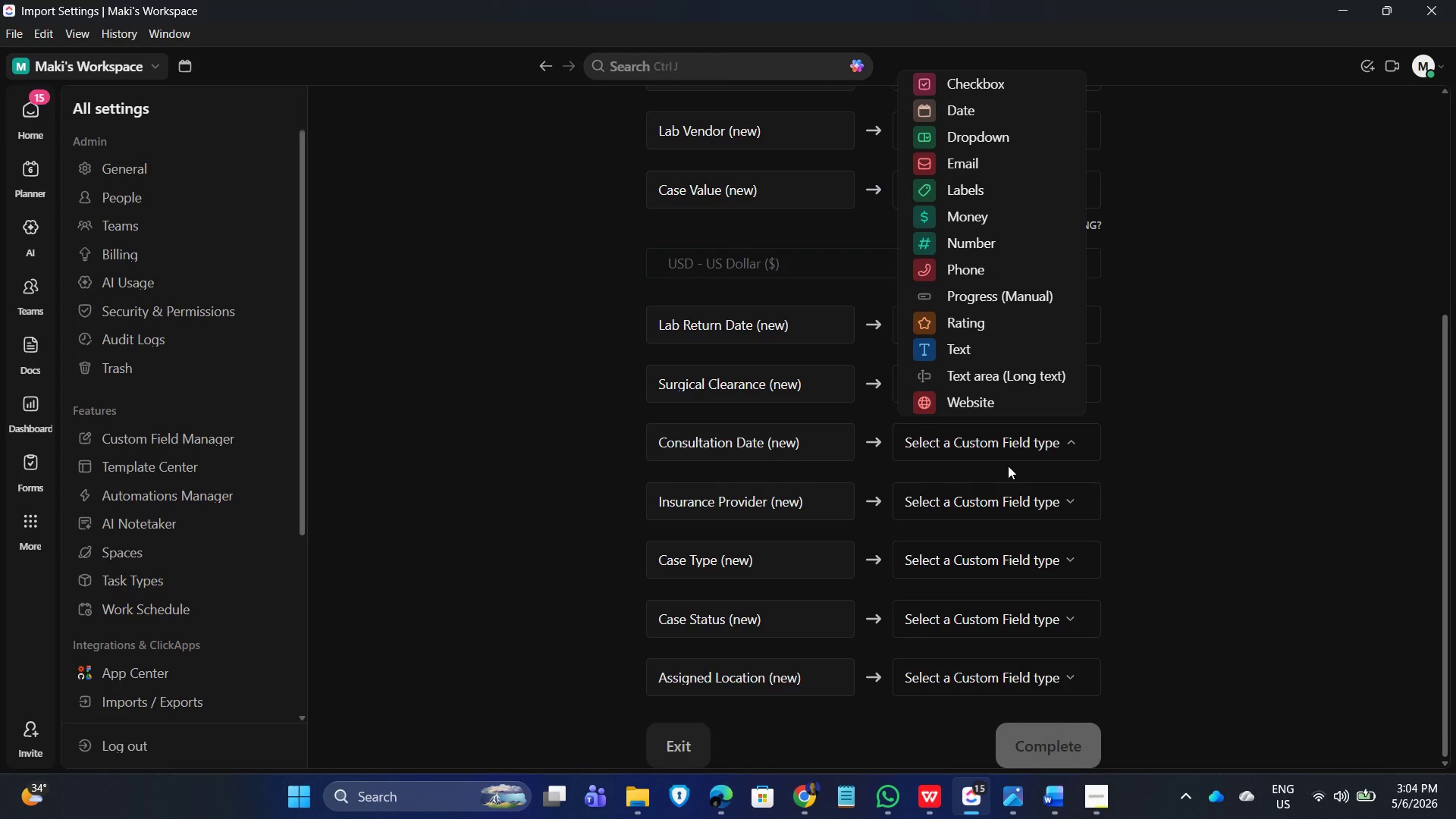 
left_click([986, 110])
 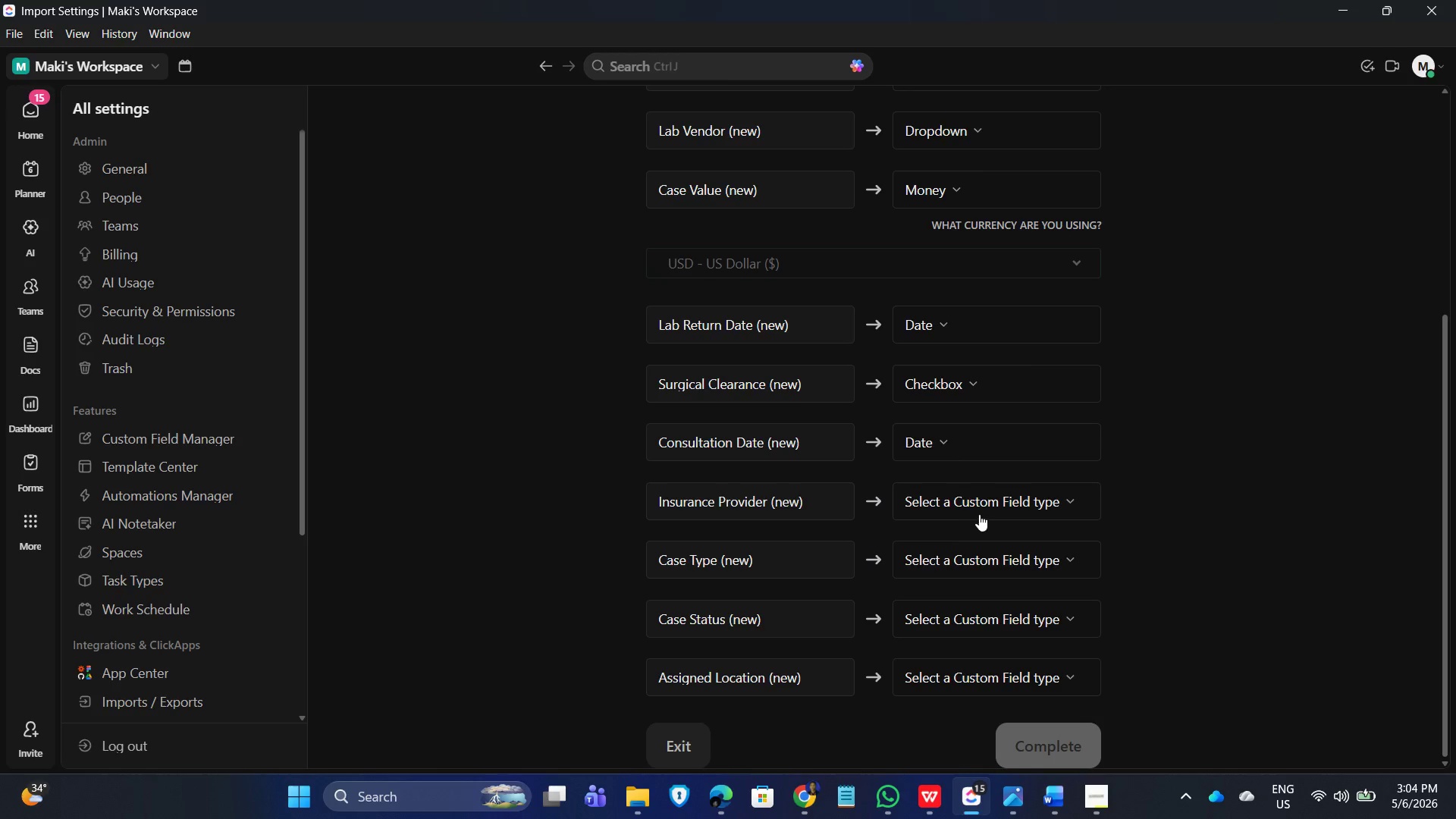 
left_click([1005, 507])
 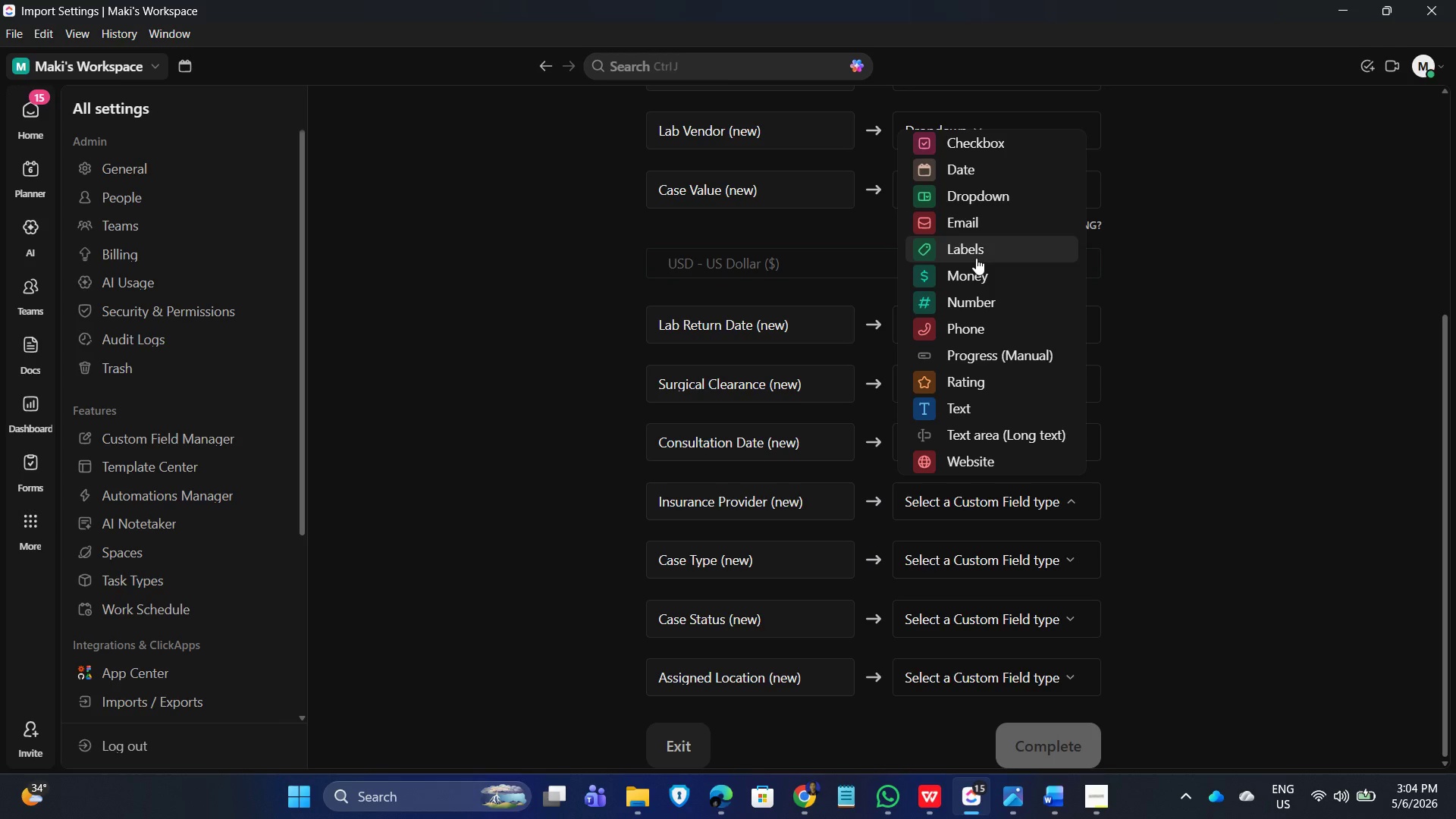 
wait(5.77)
 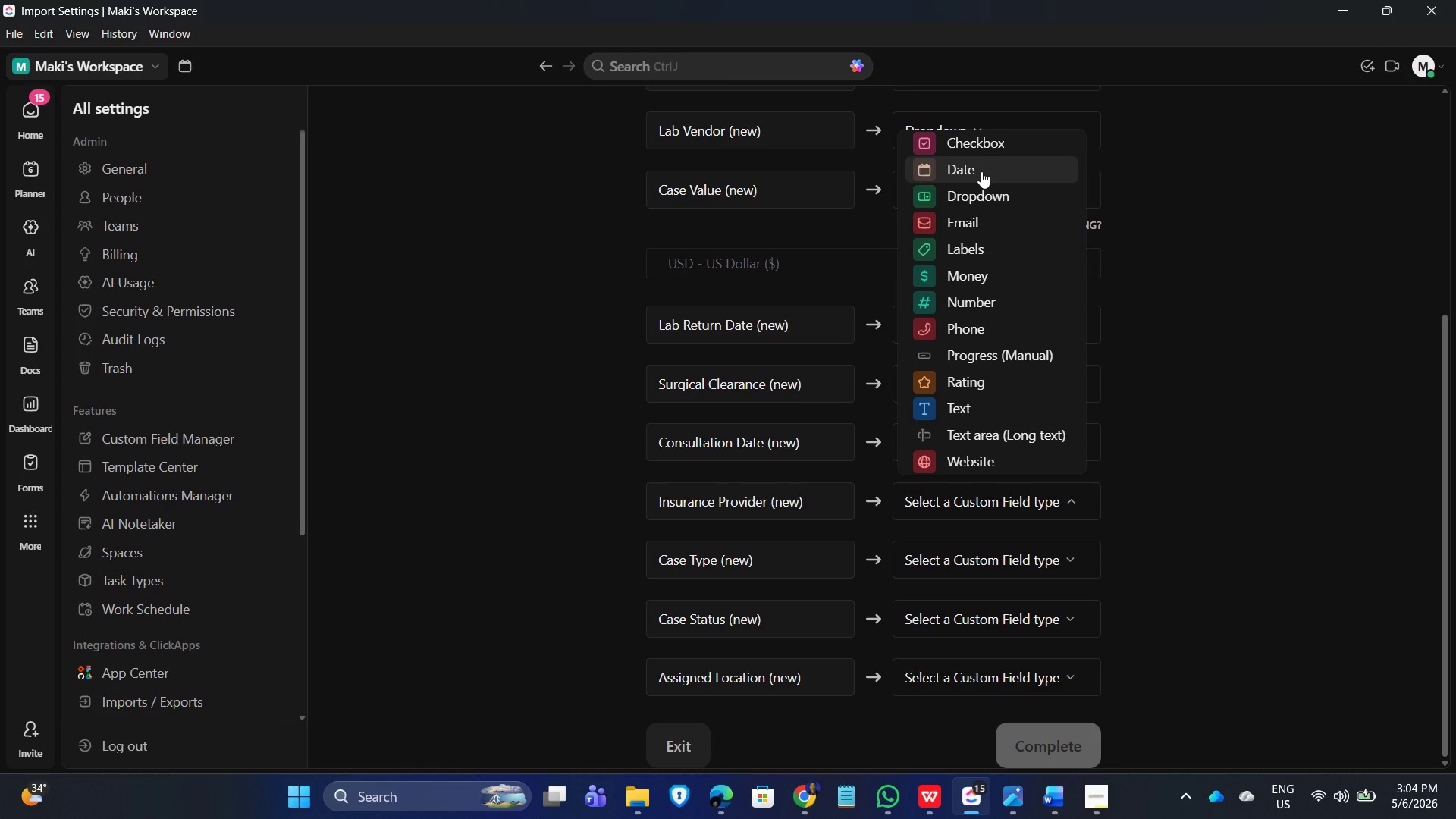 
scroll: coordinate [976, 162], scroll_direction: up, amount: 2.0
 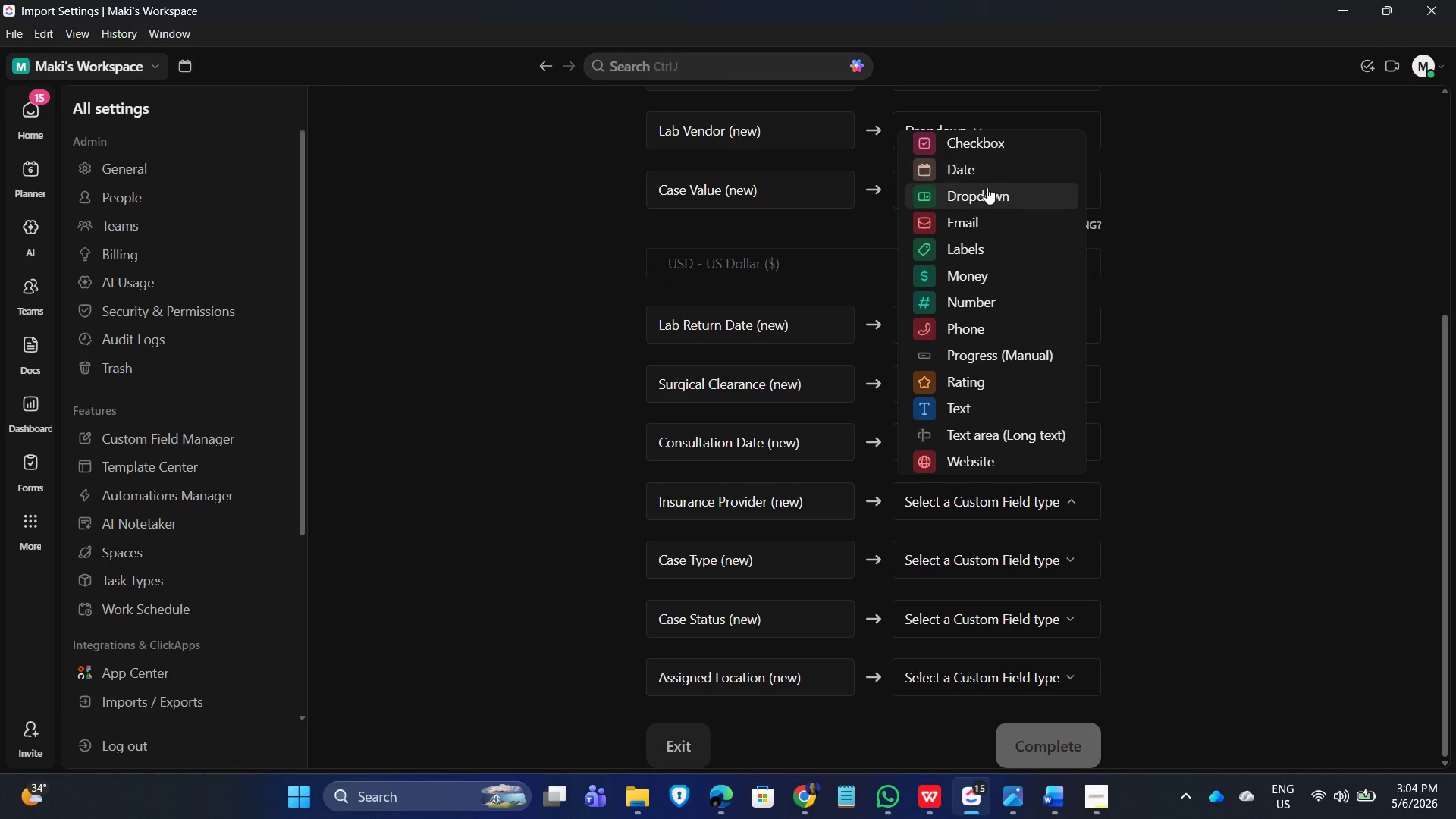 
left_click([987, 187])
 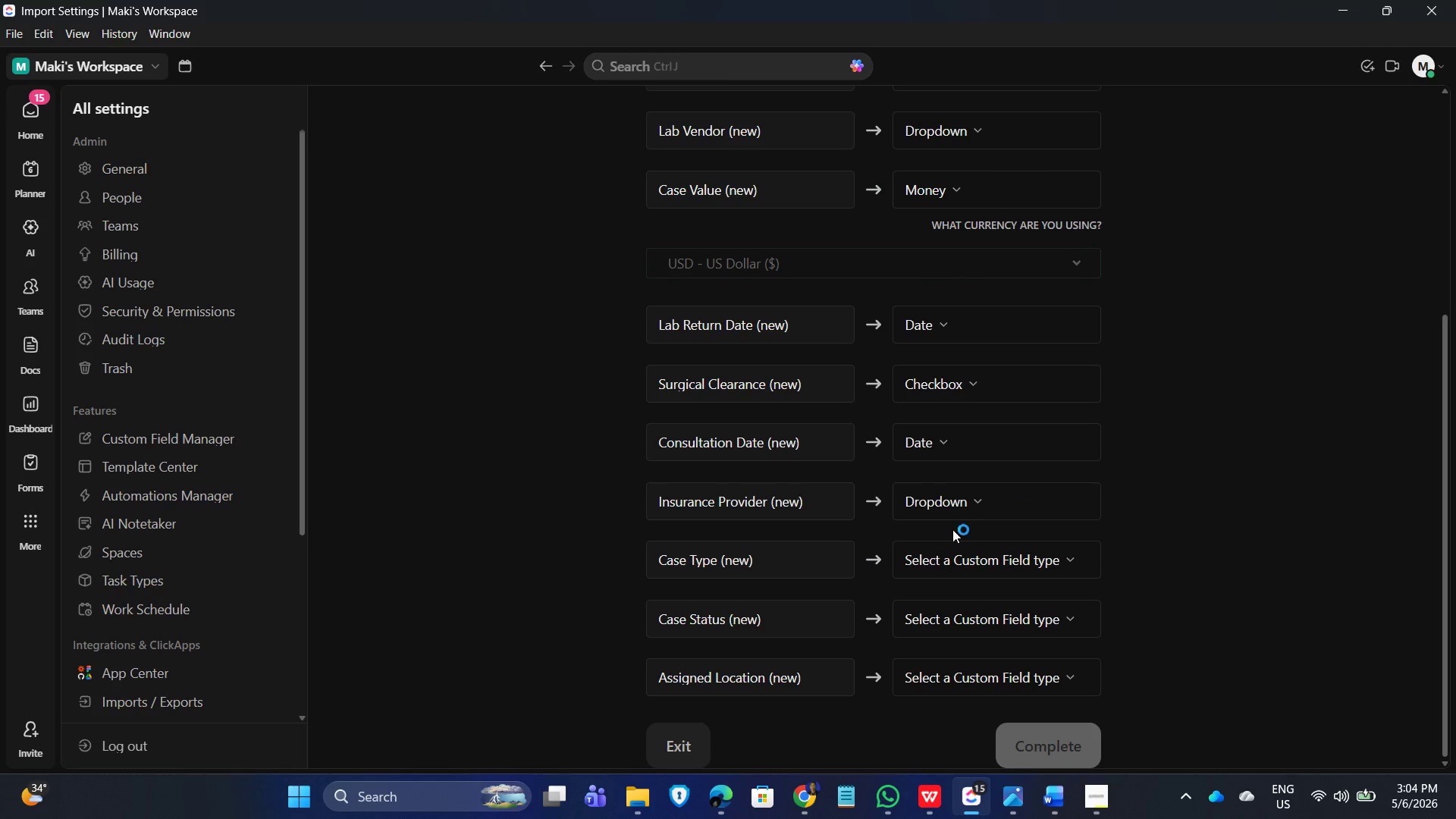 
scroll: coordinate [1015, 508], scroll_direction: down, amount: 2.0
 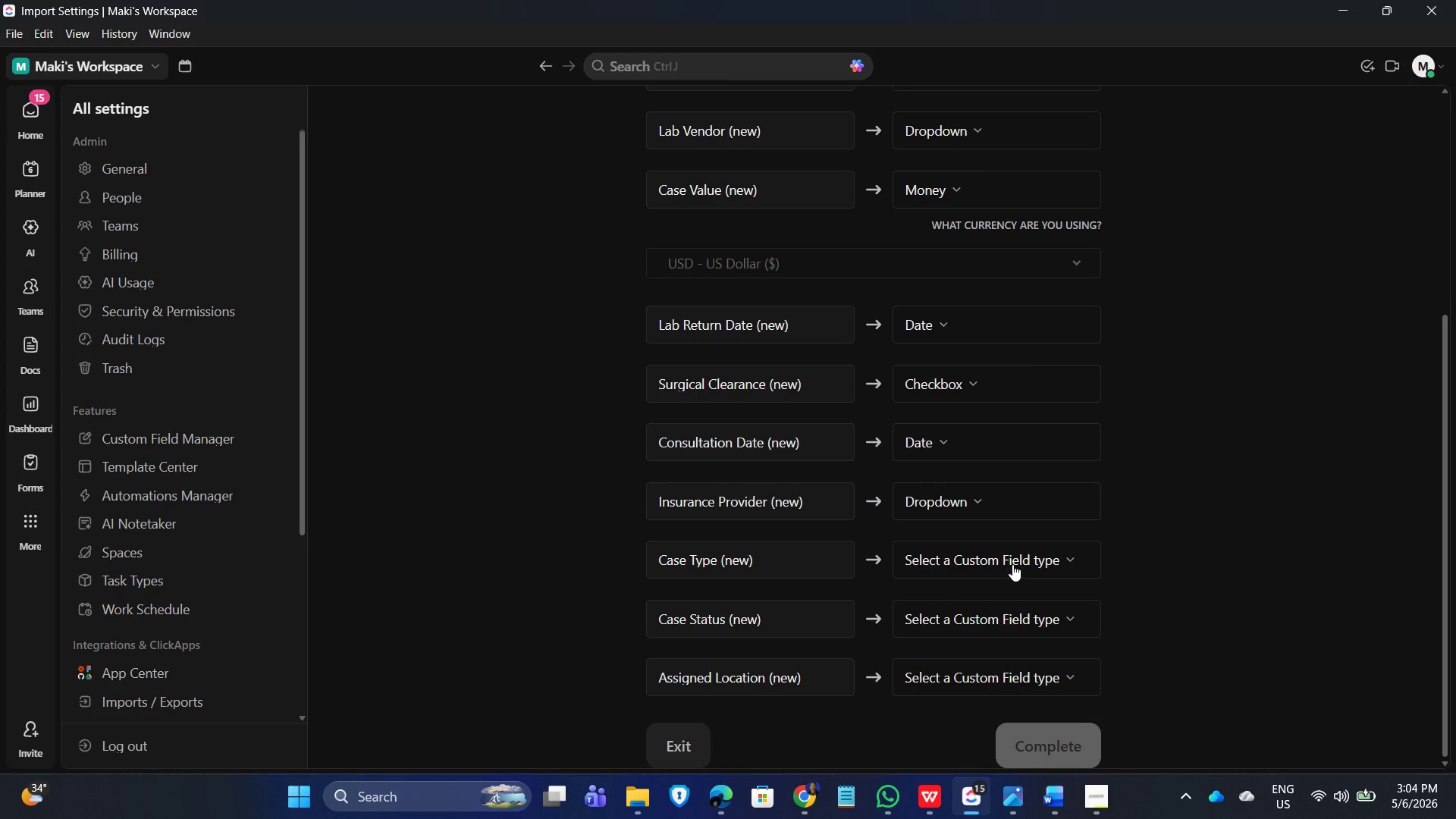 
left_click([1013, 563])
 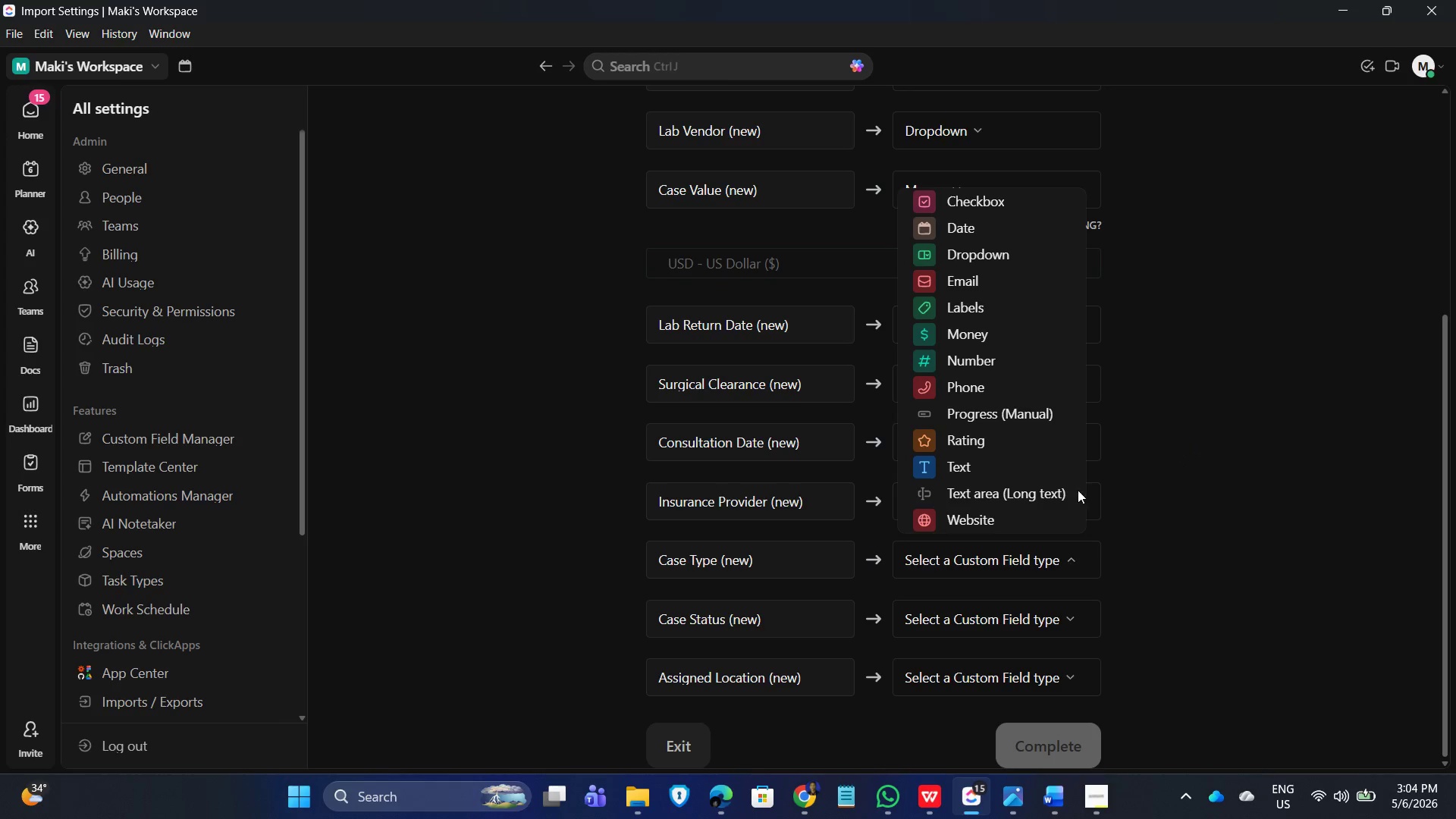 
wait(6.59)
 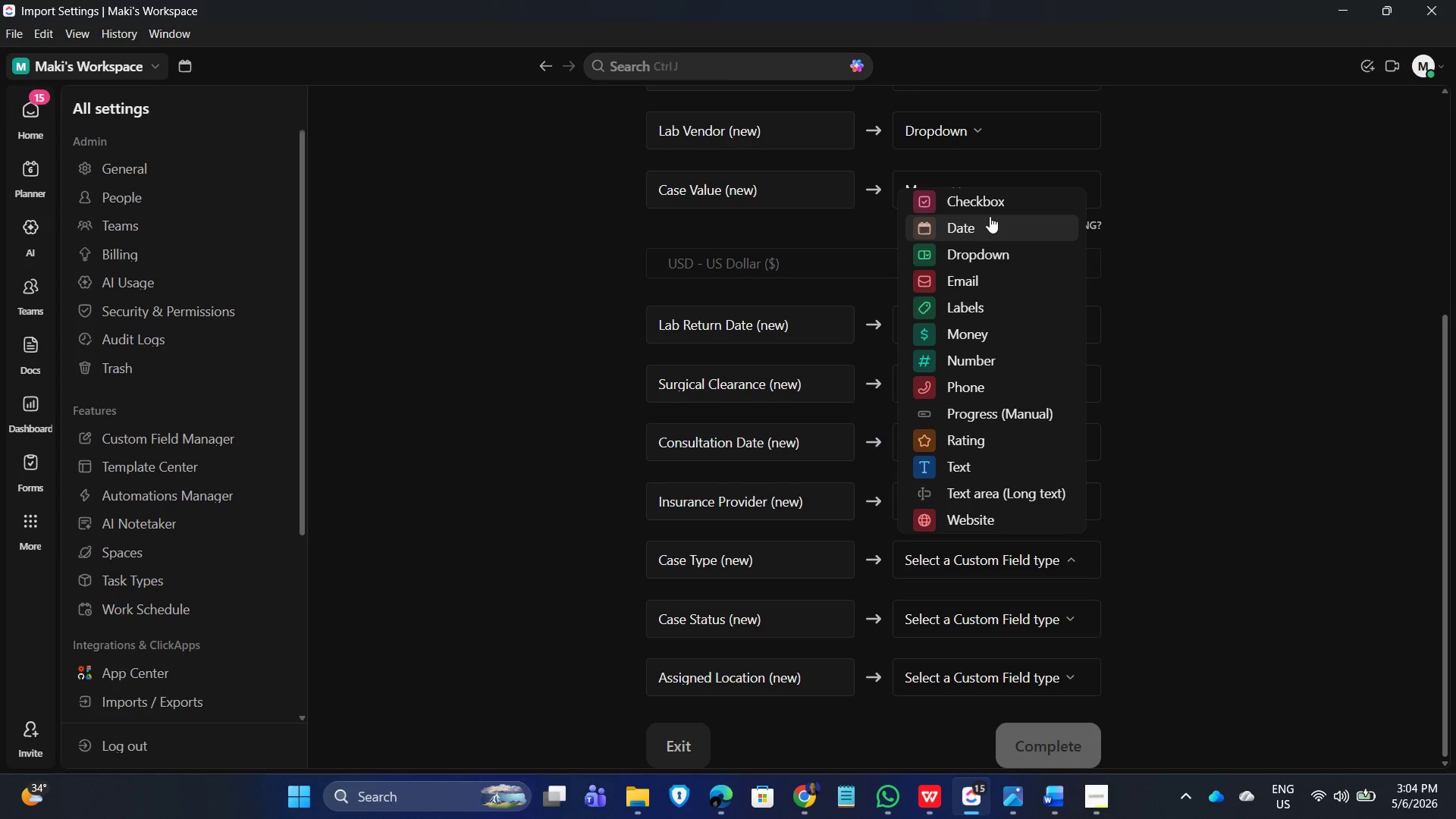 
left_click([986, 561])
 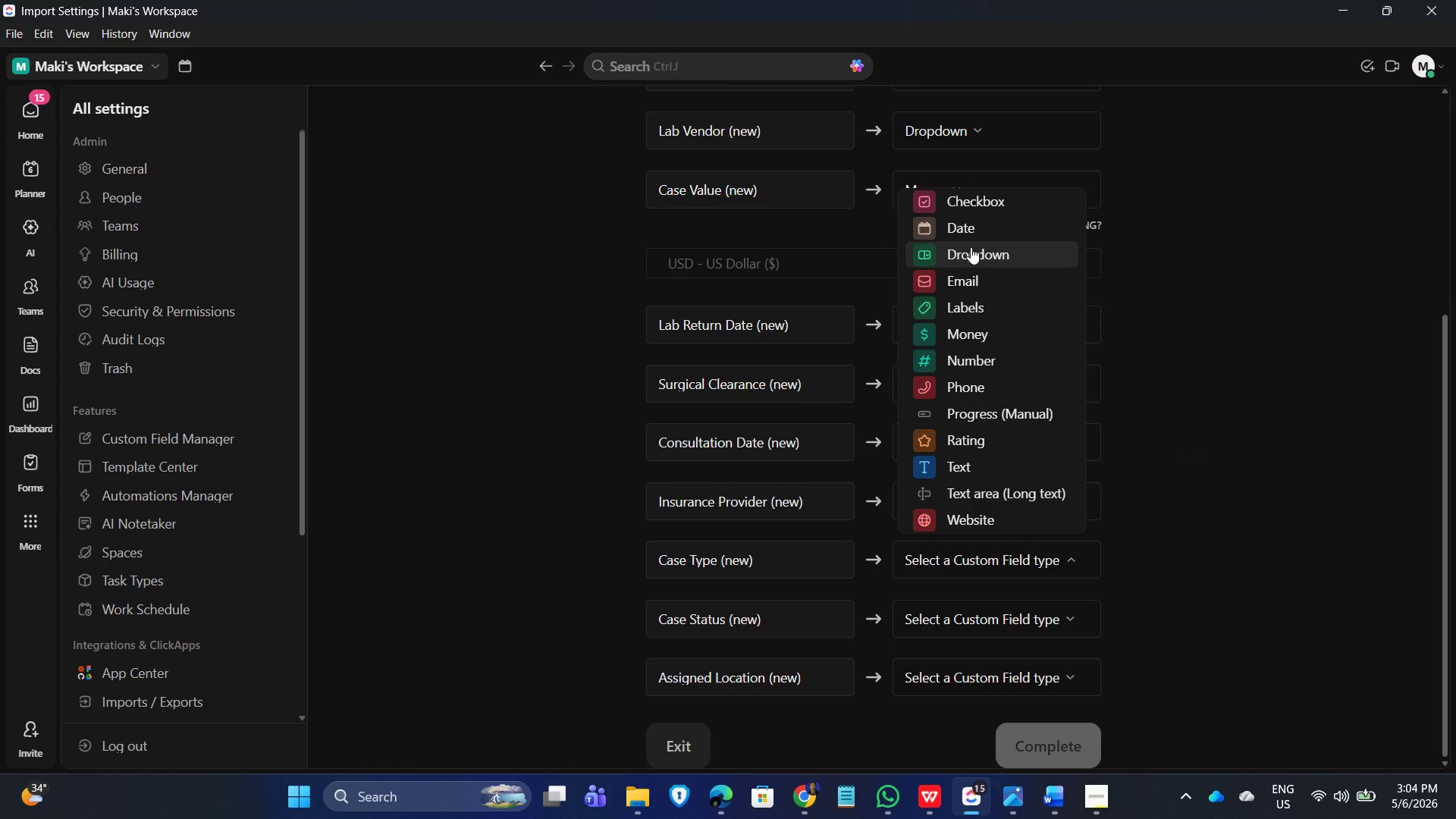 
left_click([972, 258])
 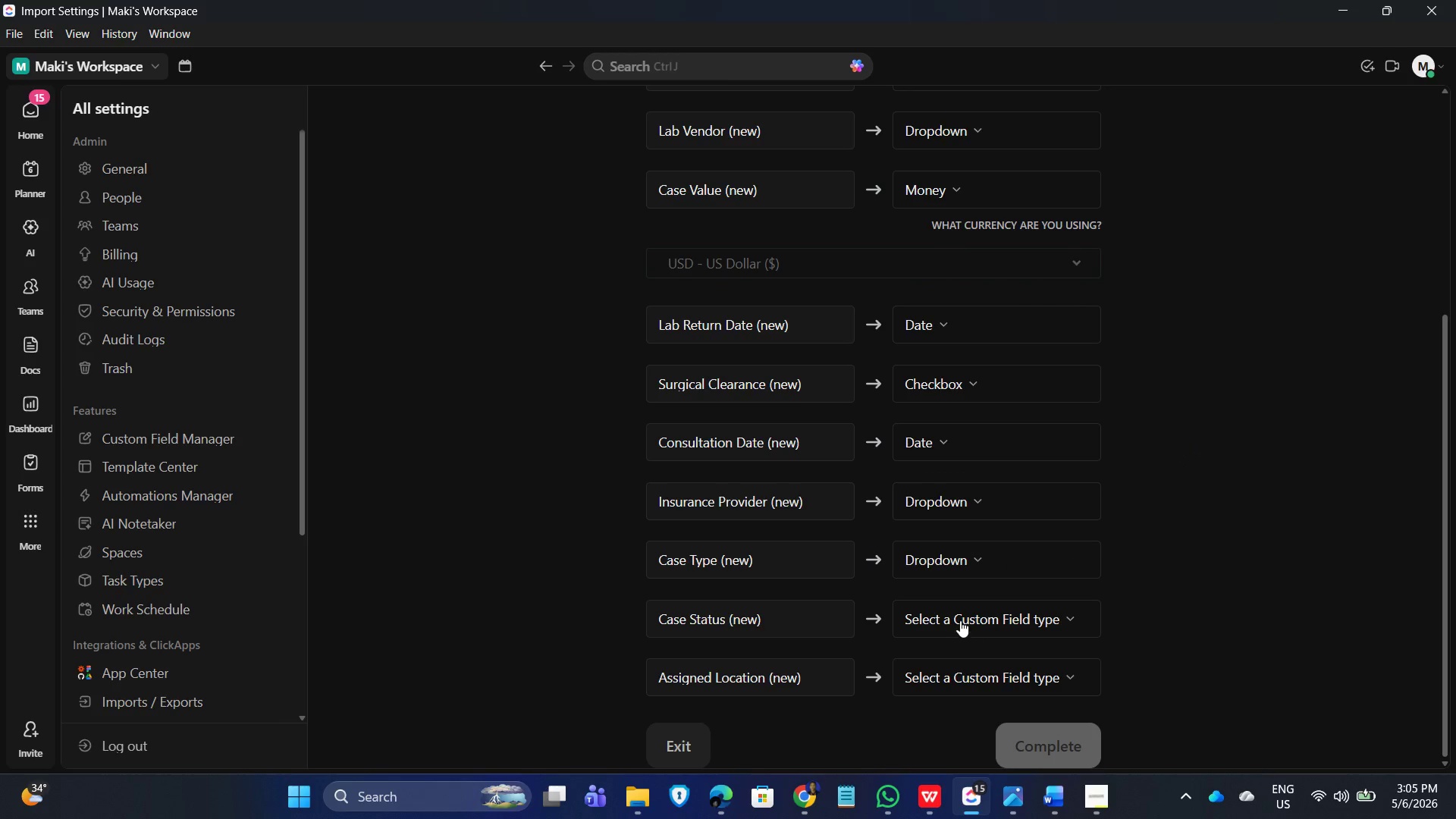 
left_click([957, 620])
 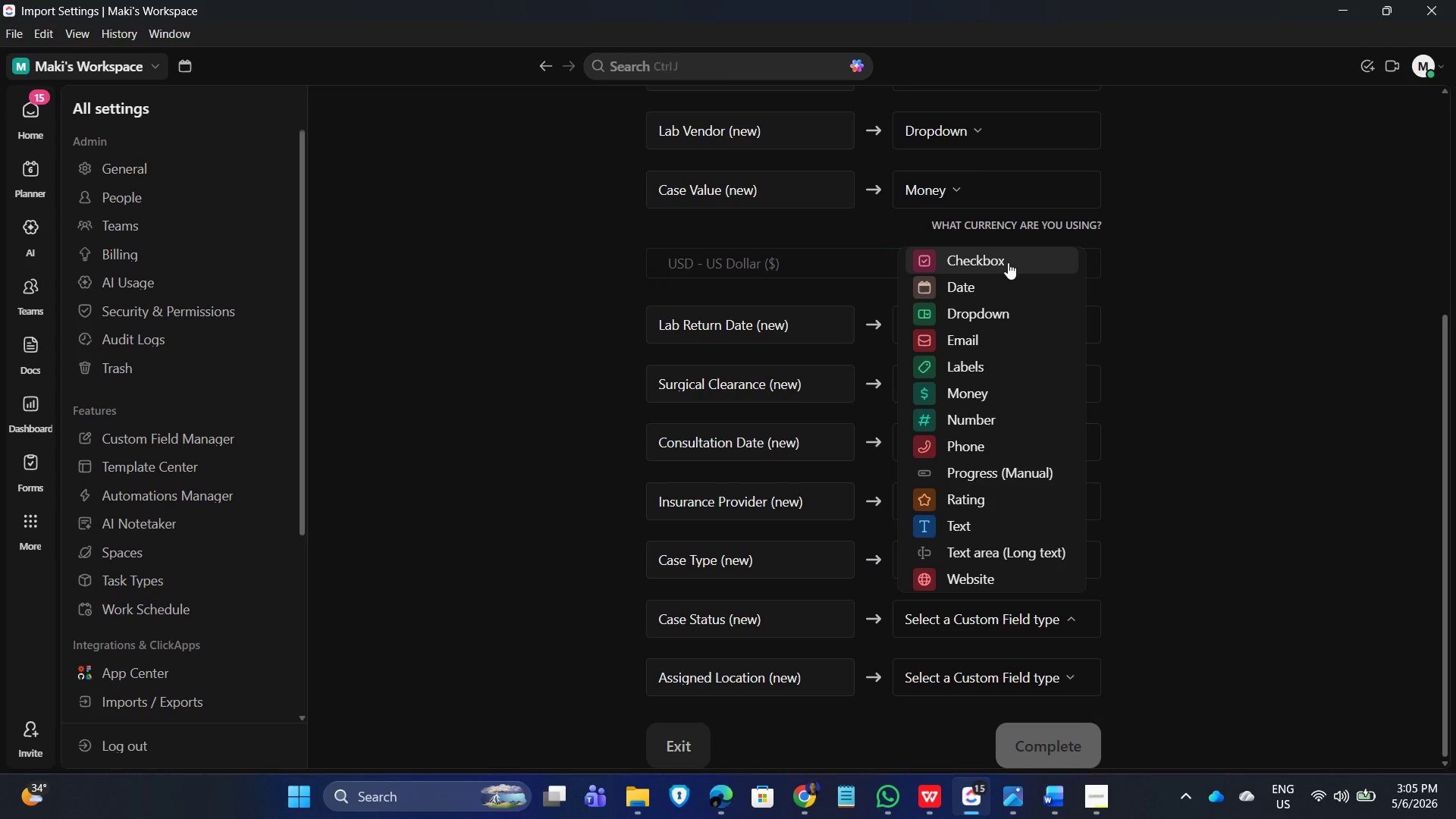 
left_click([988, 314])
 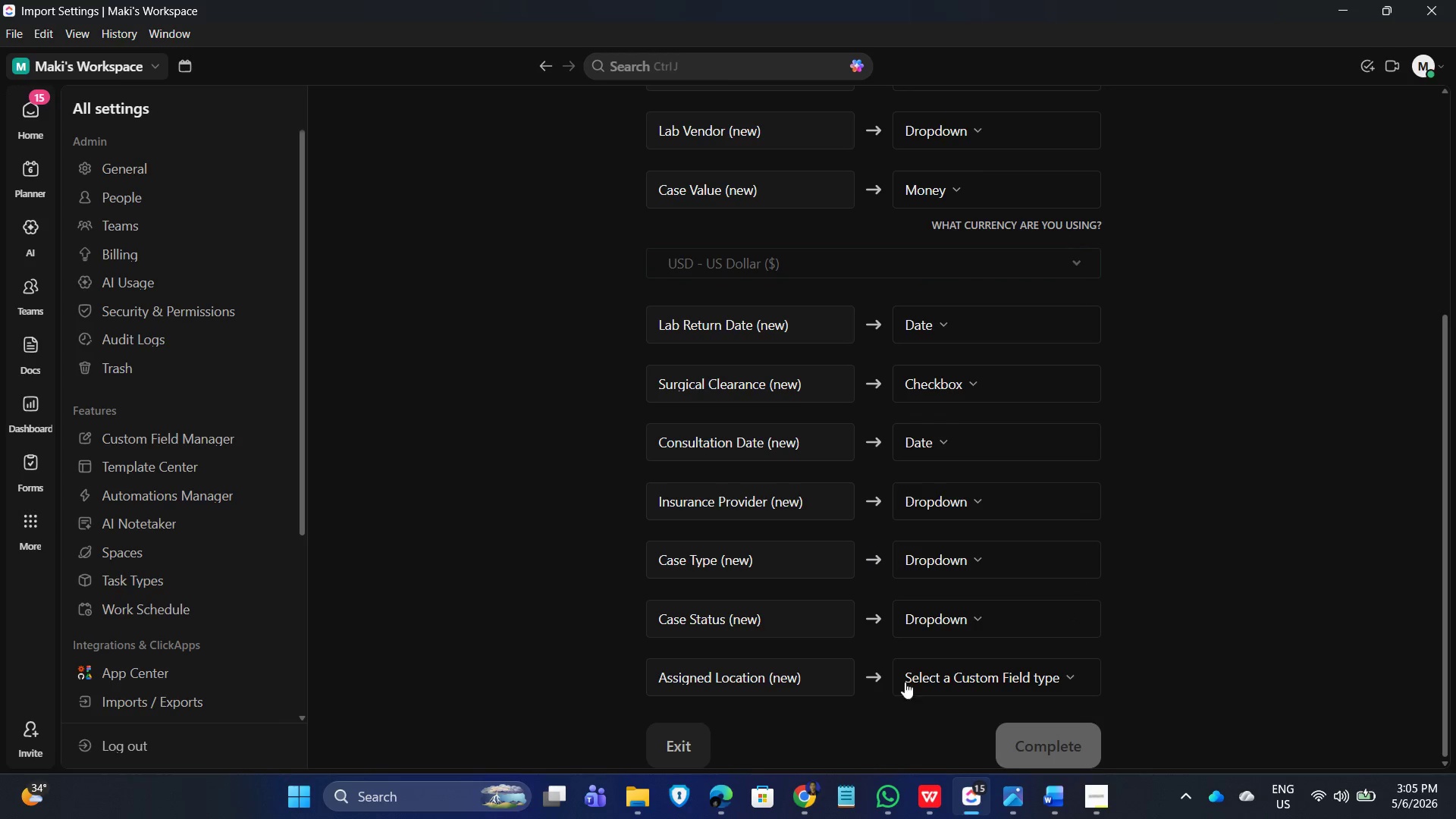 
scroll: coordinate [1018, 610], scroll_direction: down, amount: 4.0
 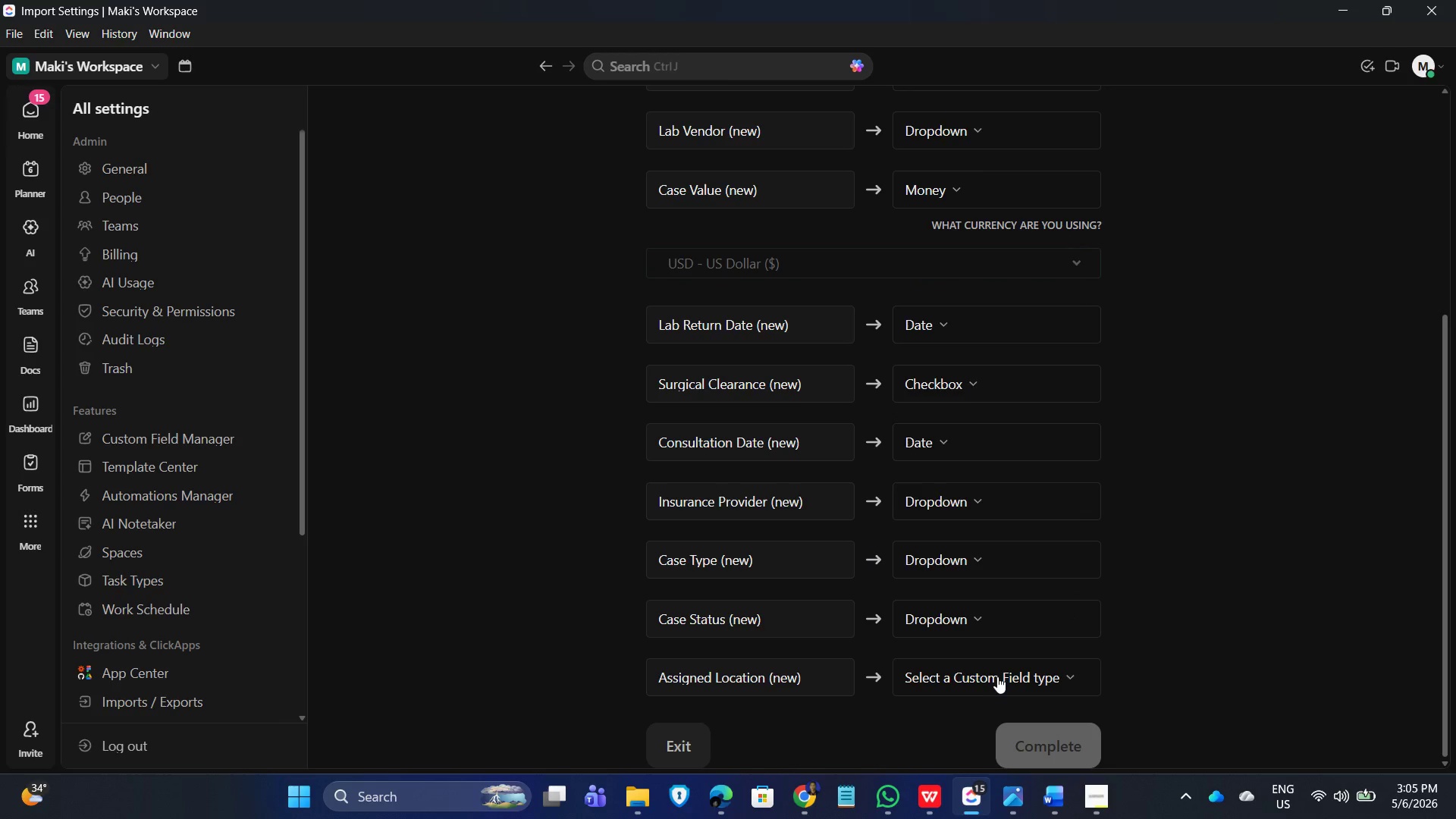 
left_click([999, 676])
 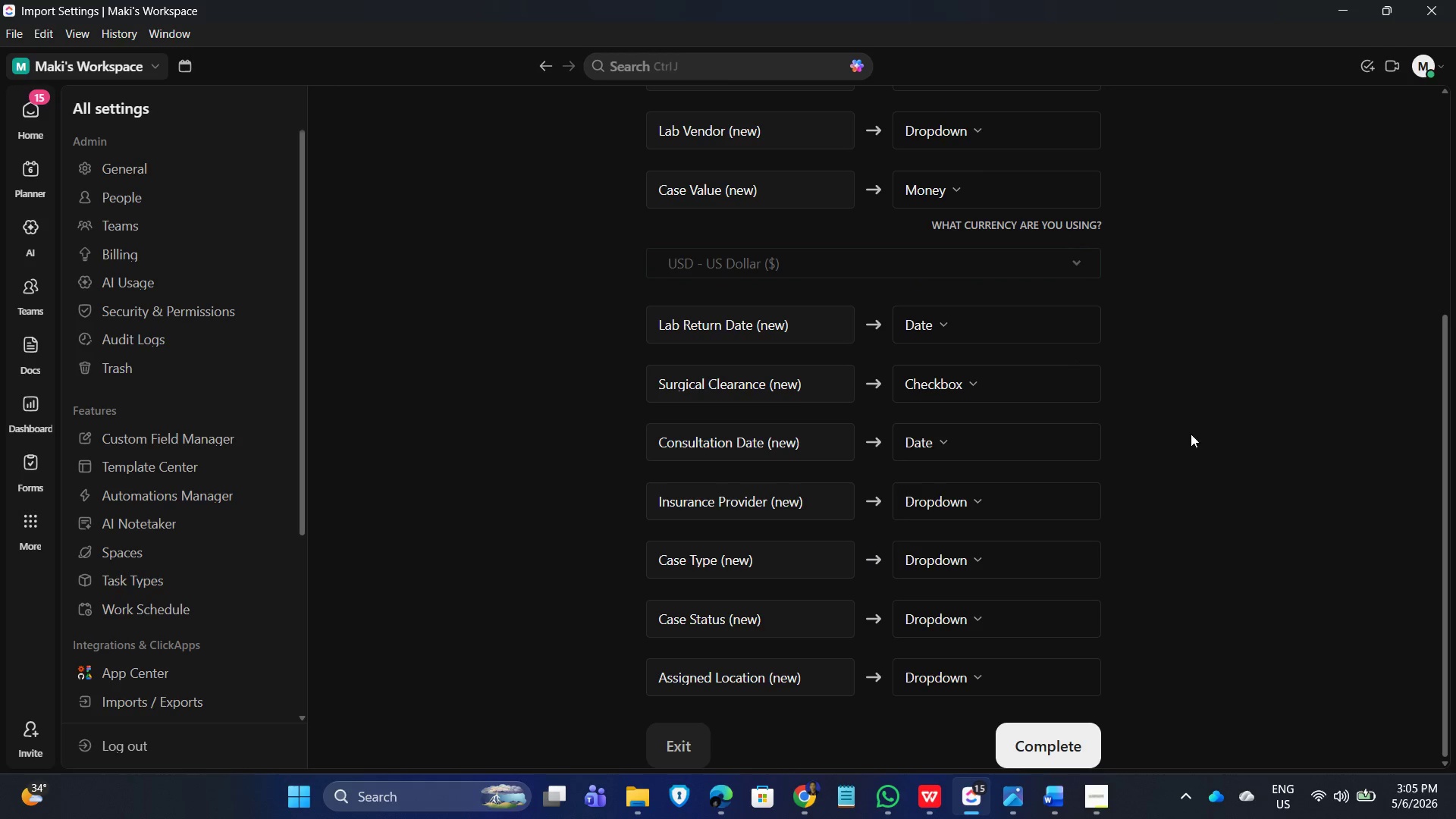 
scroll: coordinate [1149, 592], scroll_direction: down, amount: 5.0
 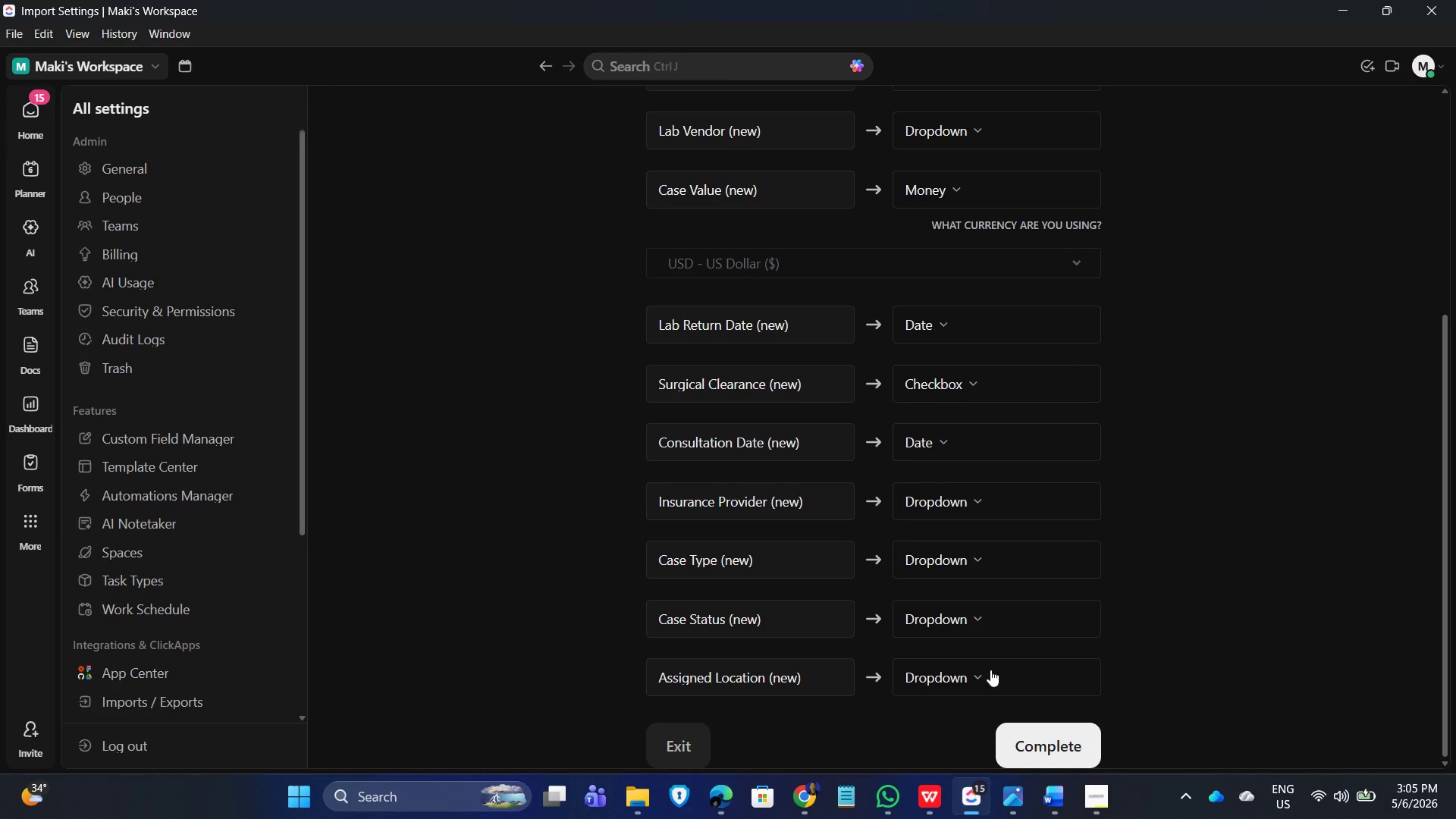 
left_click([980, 676])
 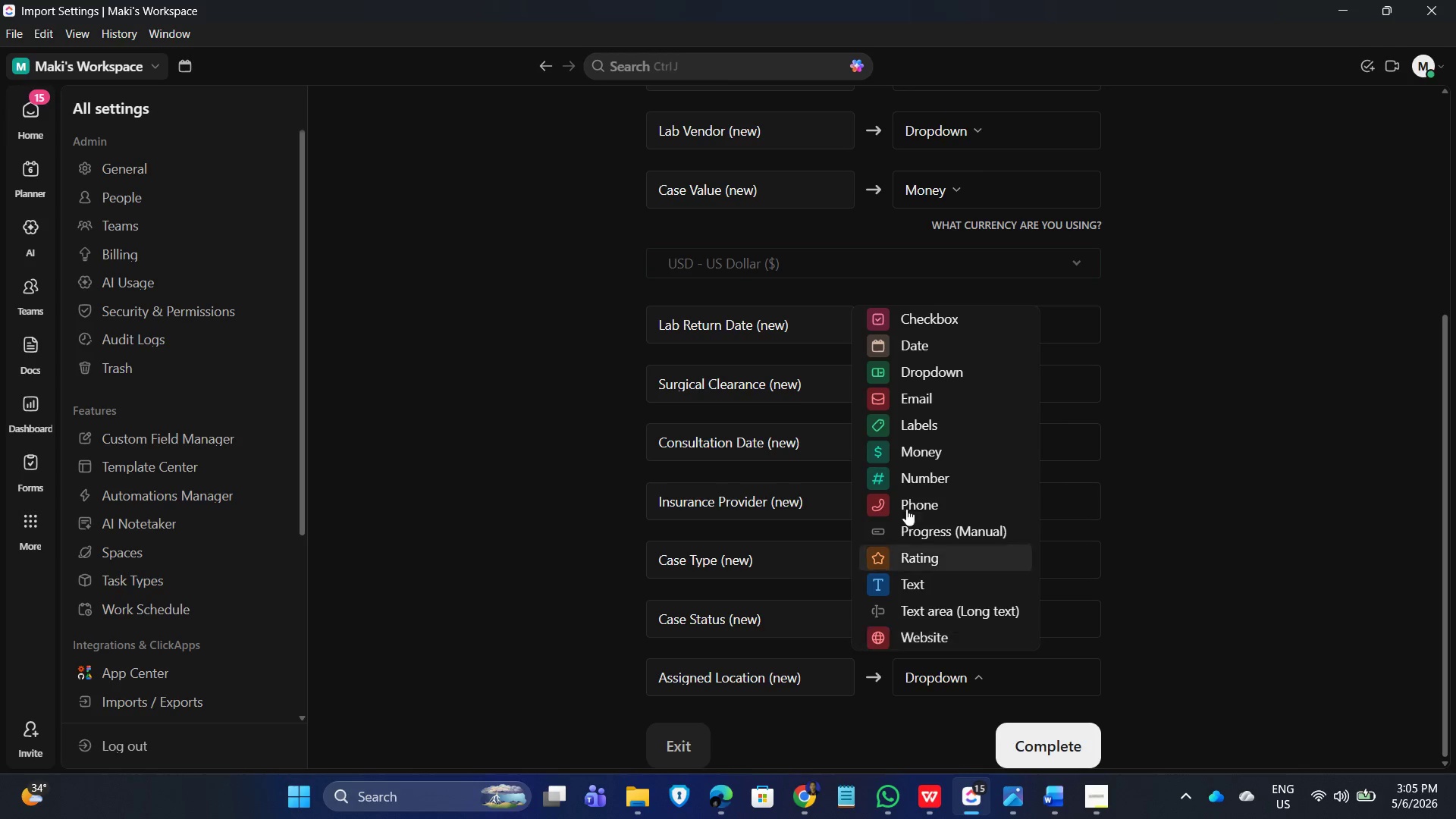 
left_click_drag(start_coordinate=[1279, 634], to_coordinate=[1285, 629])
 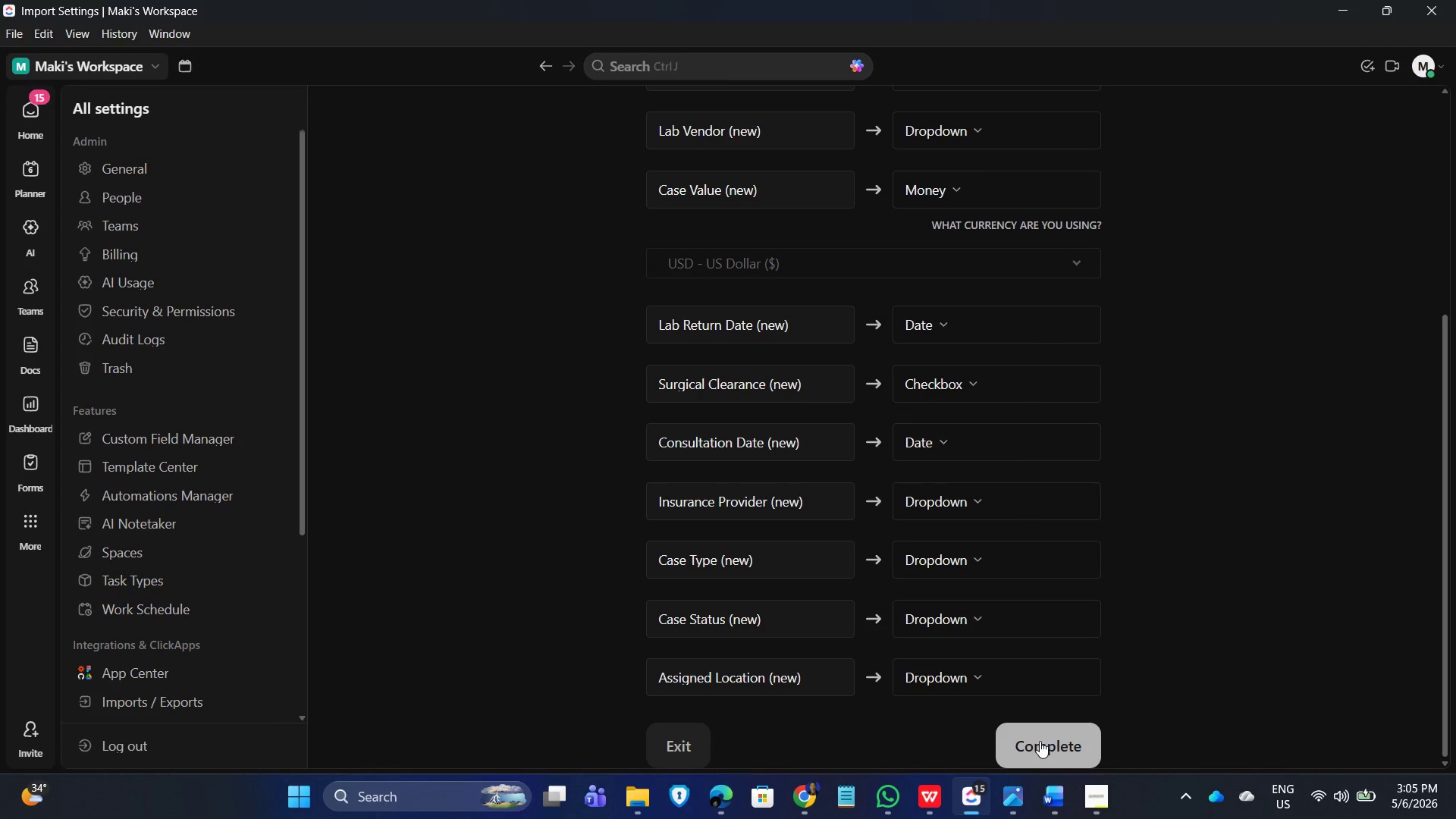 
left_click([1041, 741])
 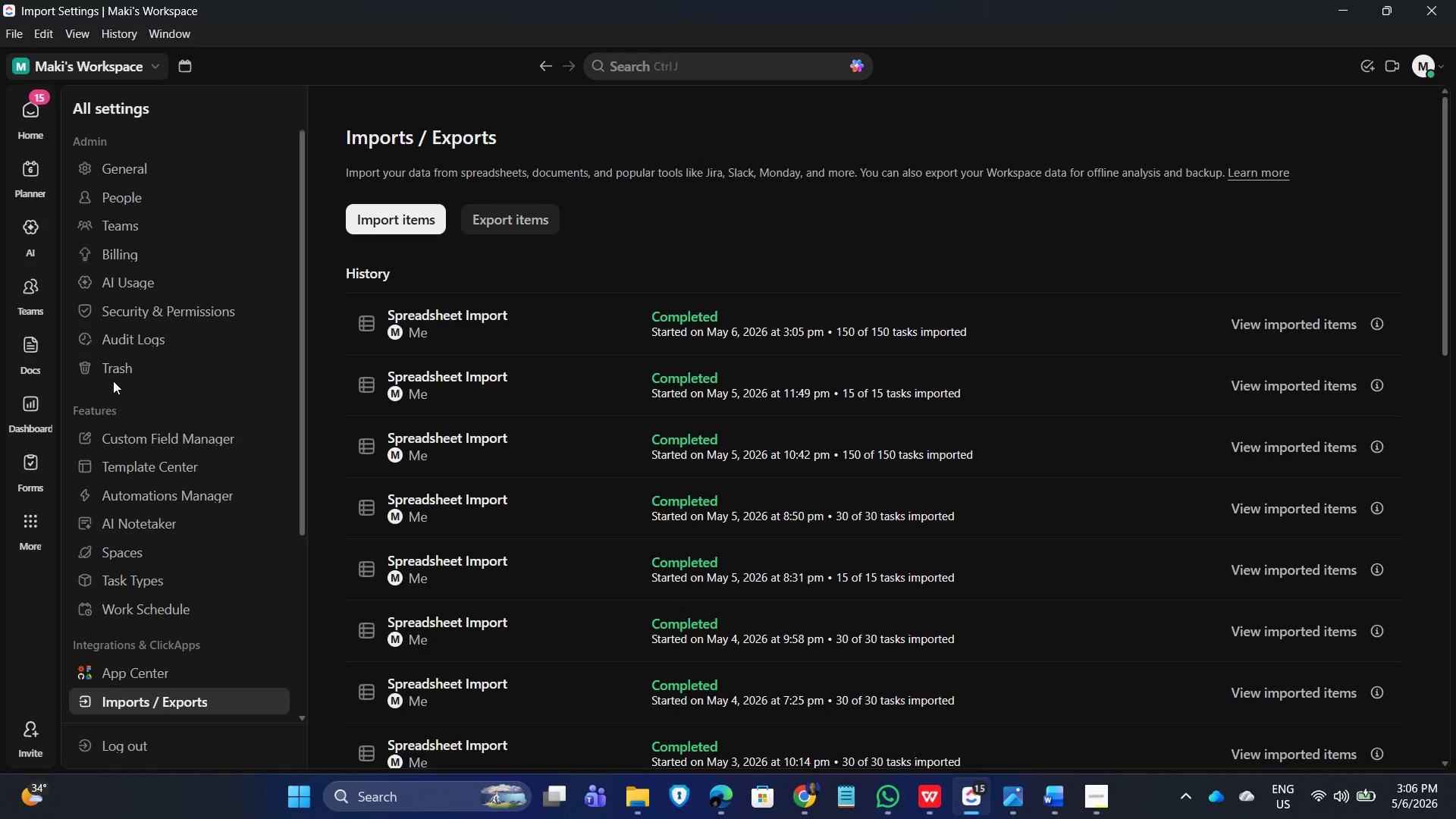 
wait(70.17)
 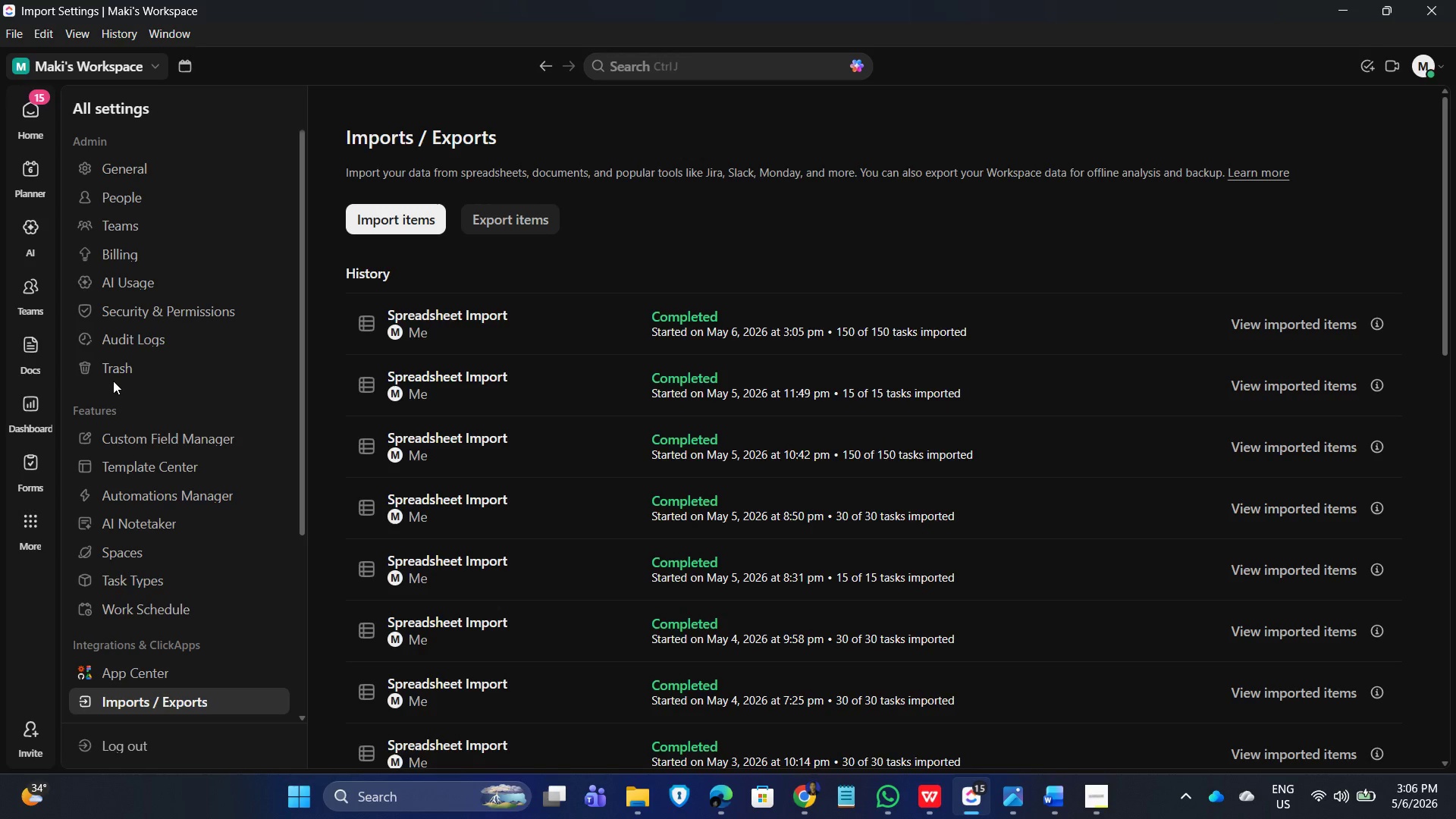 
left_click_drag(start_coordinate=[1282, 320], to_coordinate=[1286, 320])
 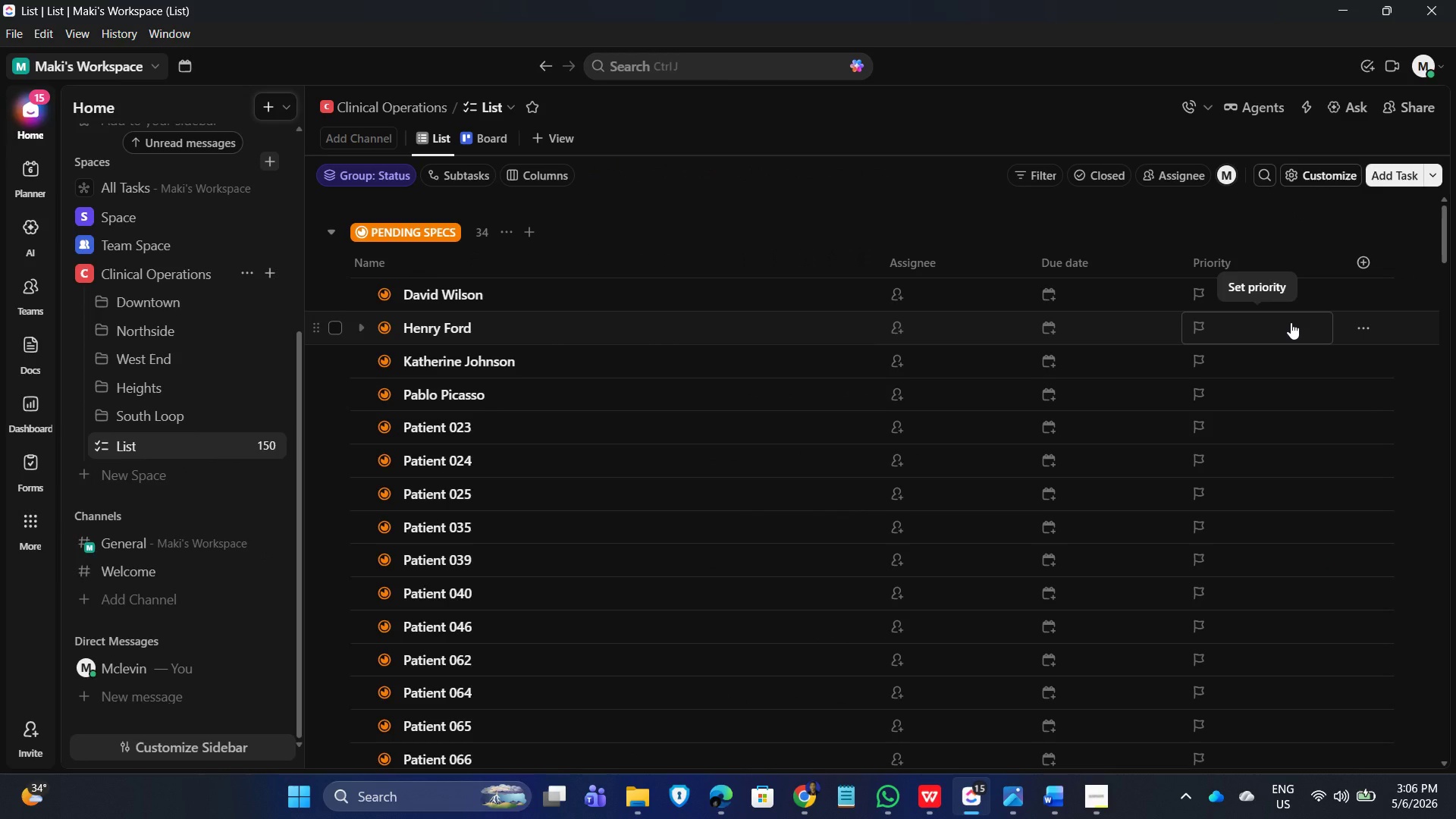 
wait(7.06)
 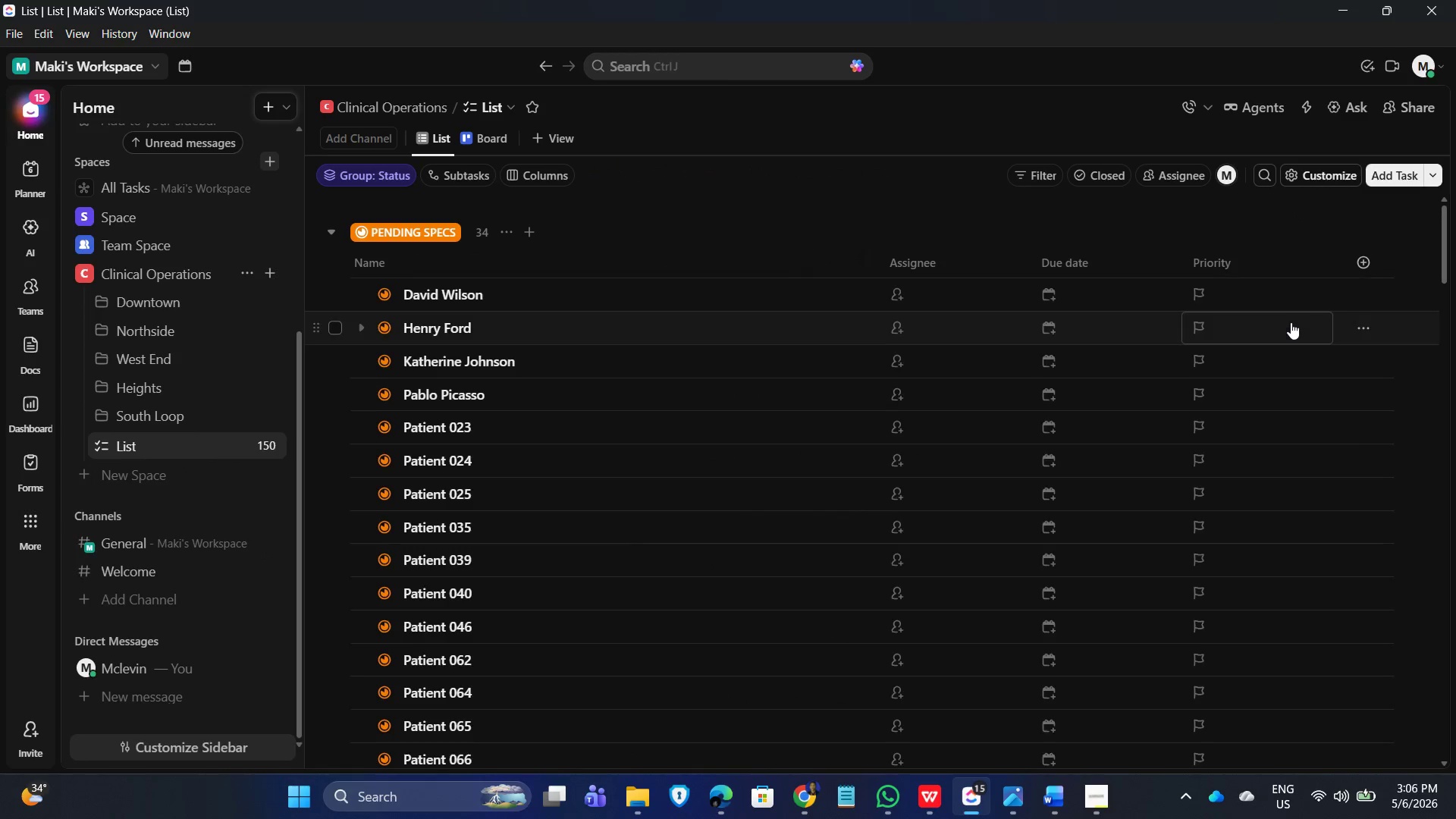 
scroll: coordinate [654, 553], scroll_direction: down, amount: 44.0
 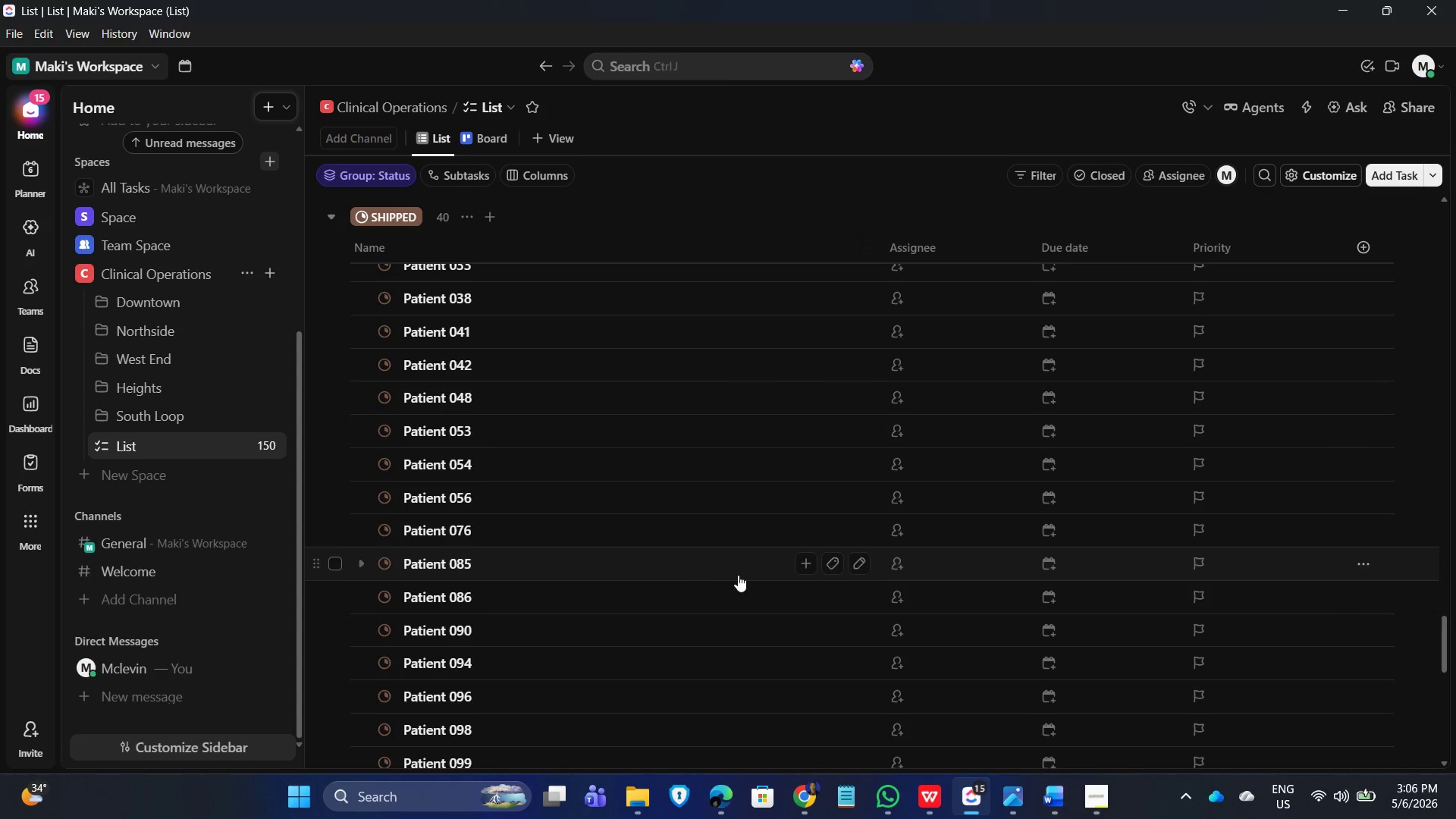 
scroll: coordinate [563, 444], scroll_direction: up, amount: 53.0
 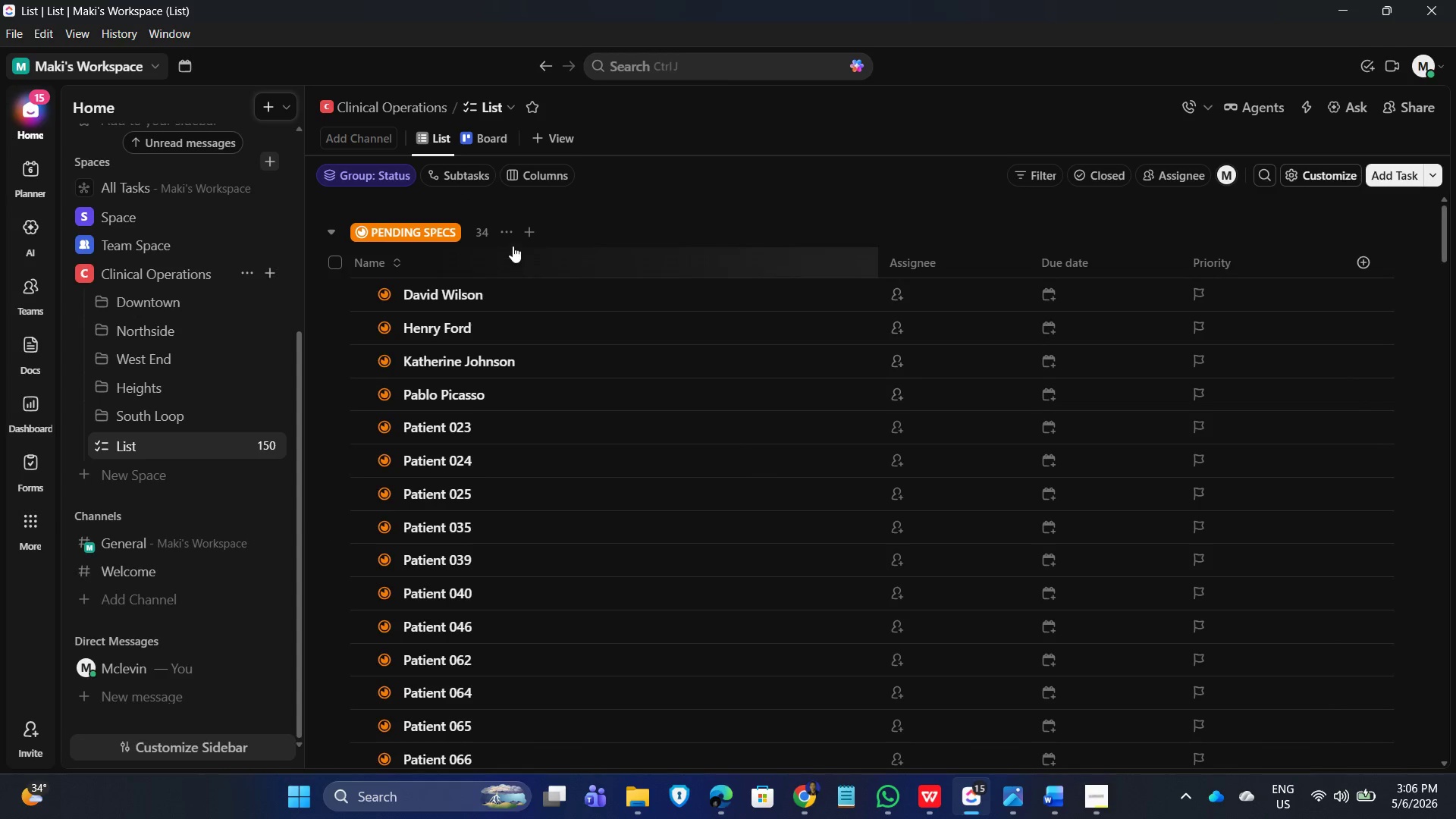 
left_click([511, 231])
 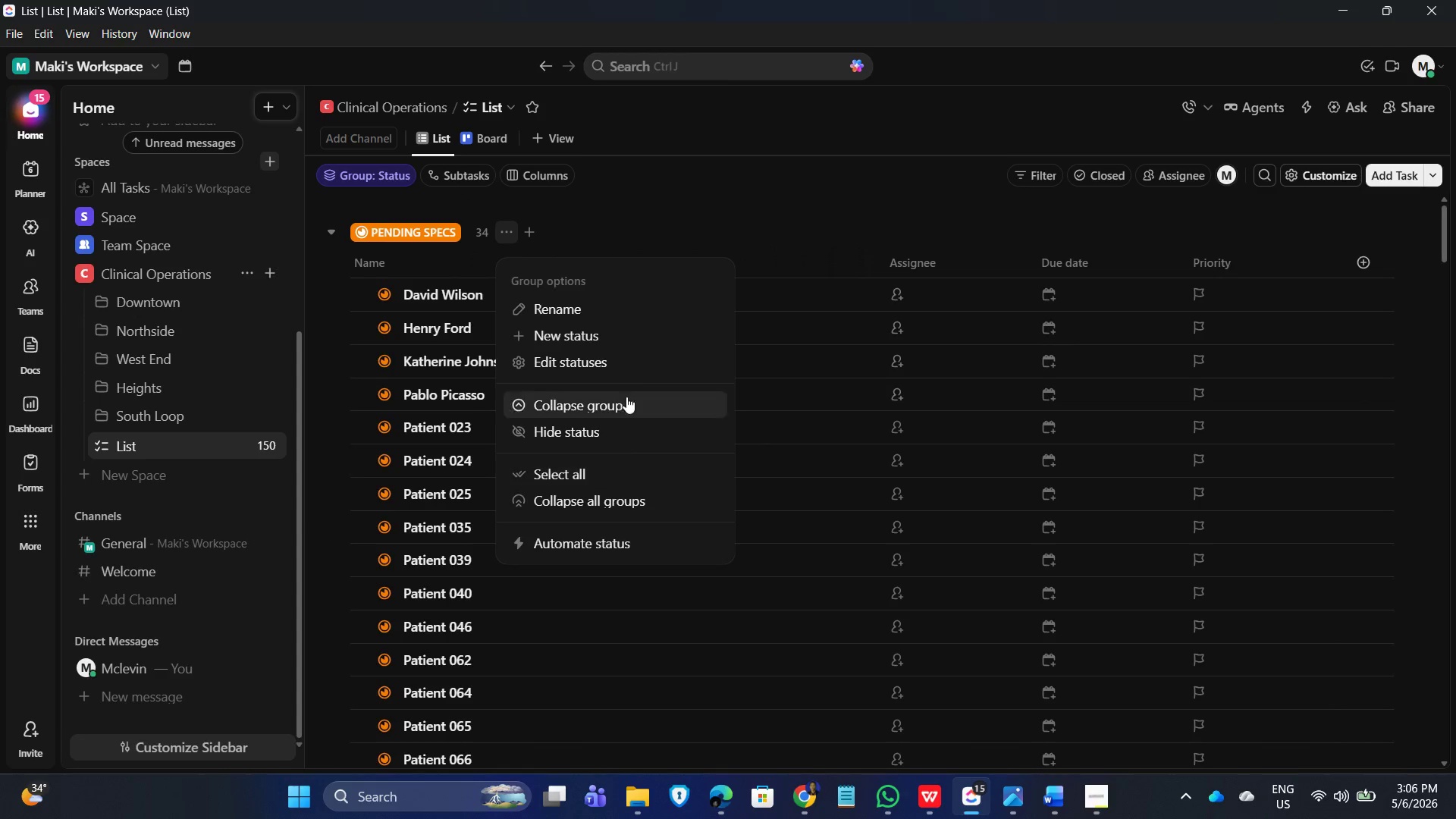 
left_click([623, 362])
 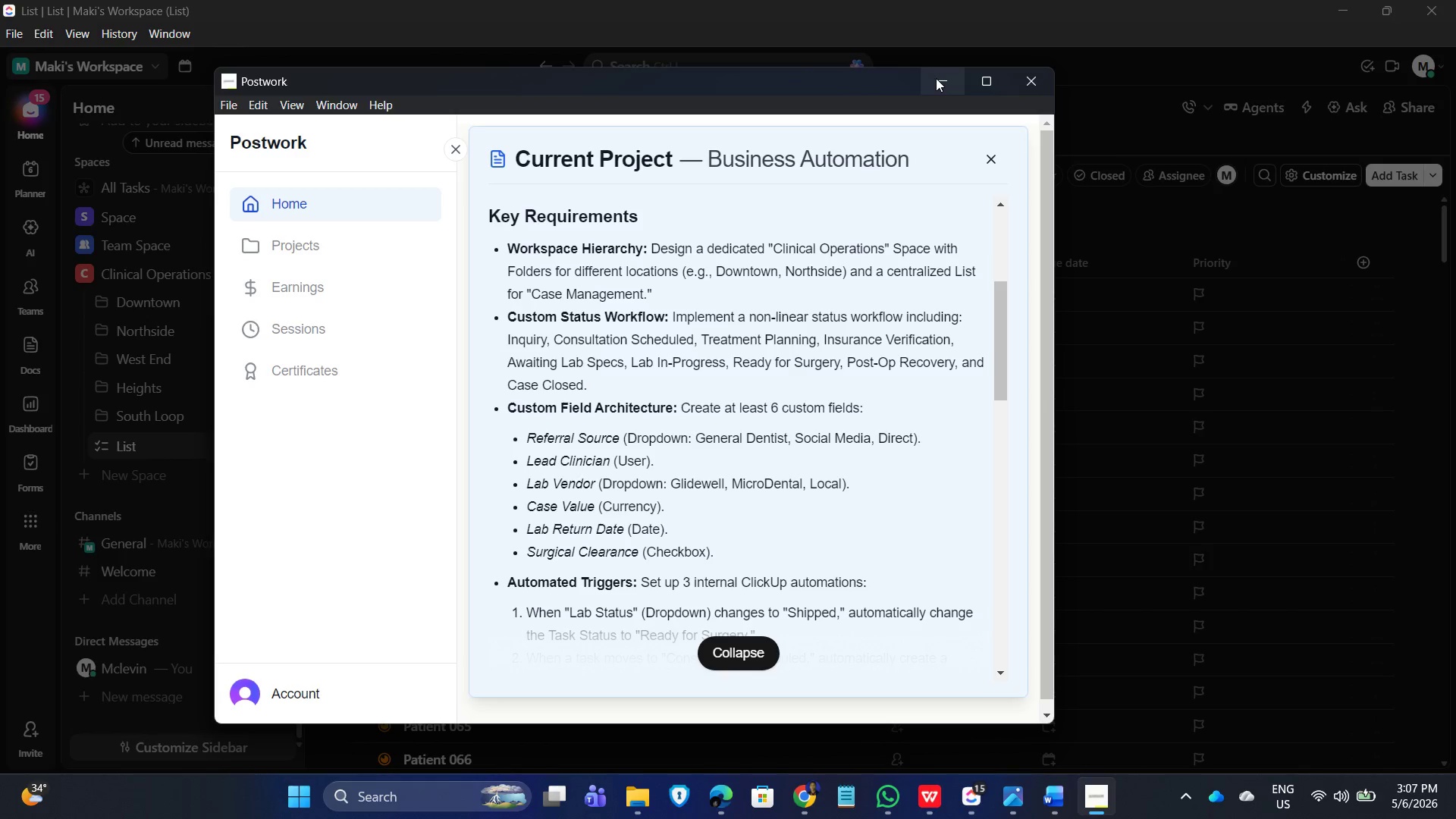 
wait(24.33)
 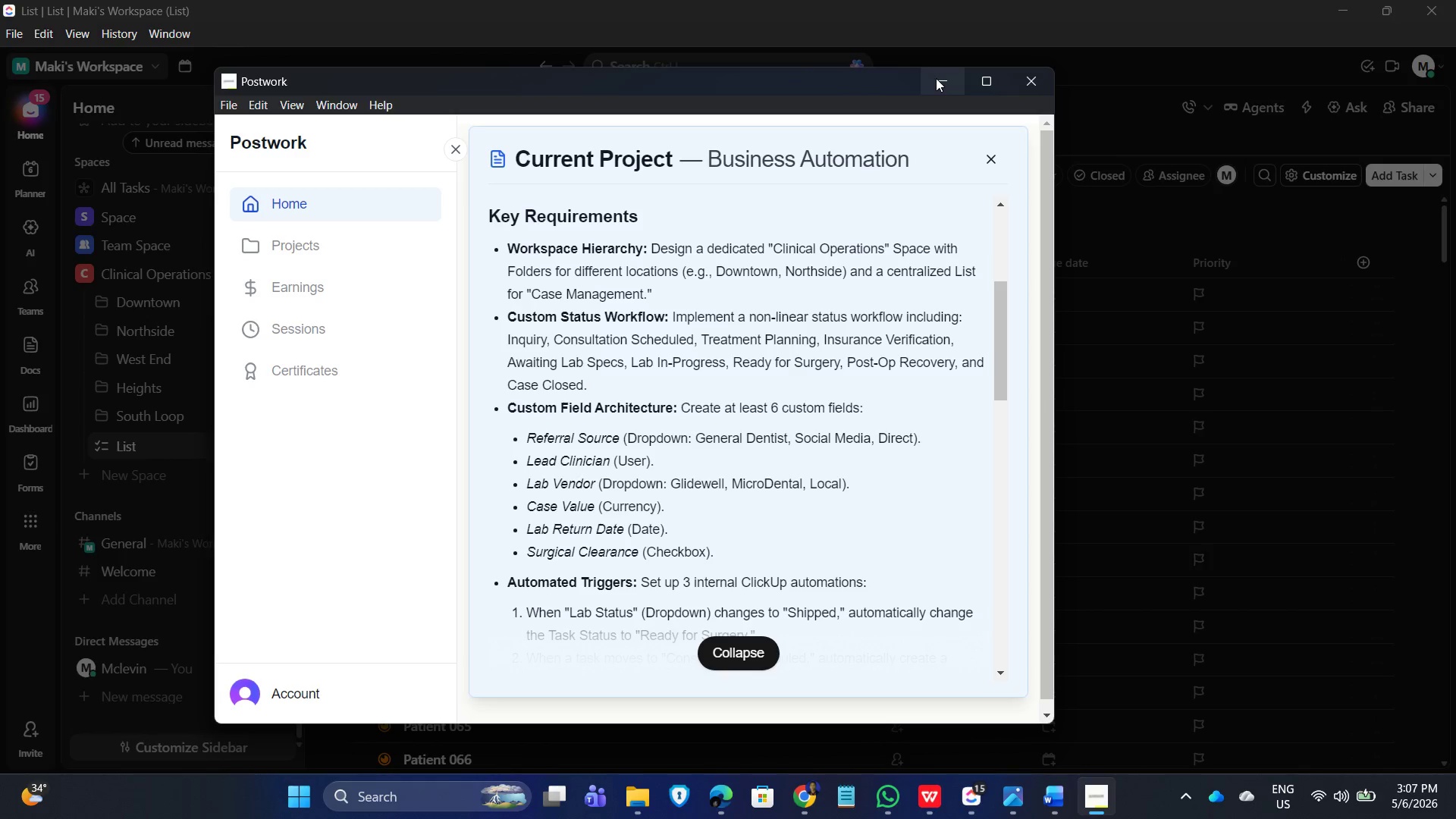 
left_click([936, 78])
 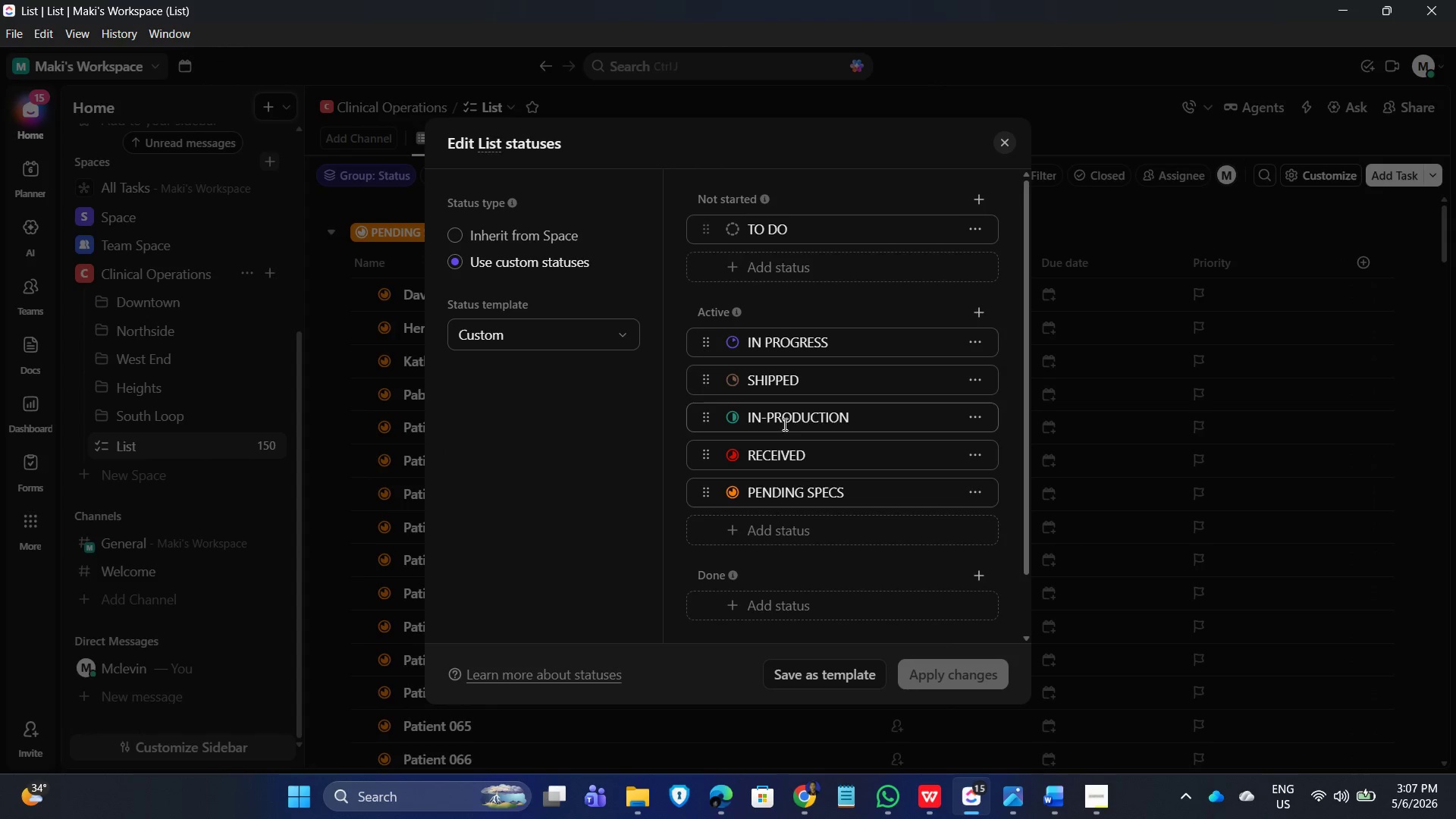 
wait(7.83)
 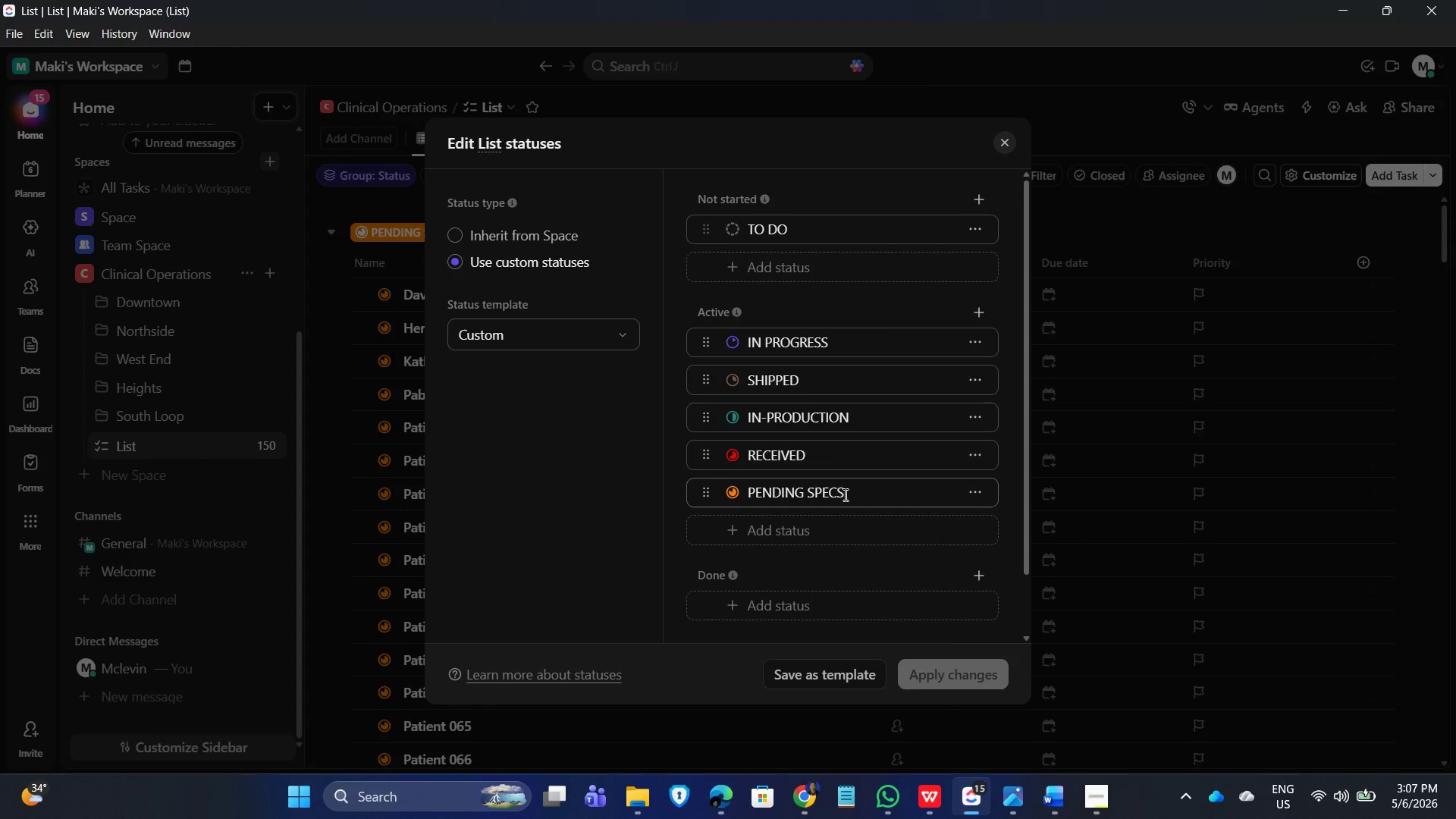 
left_click([1003, 140])
 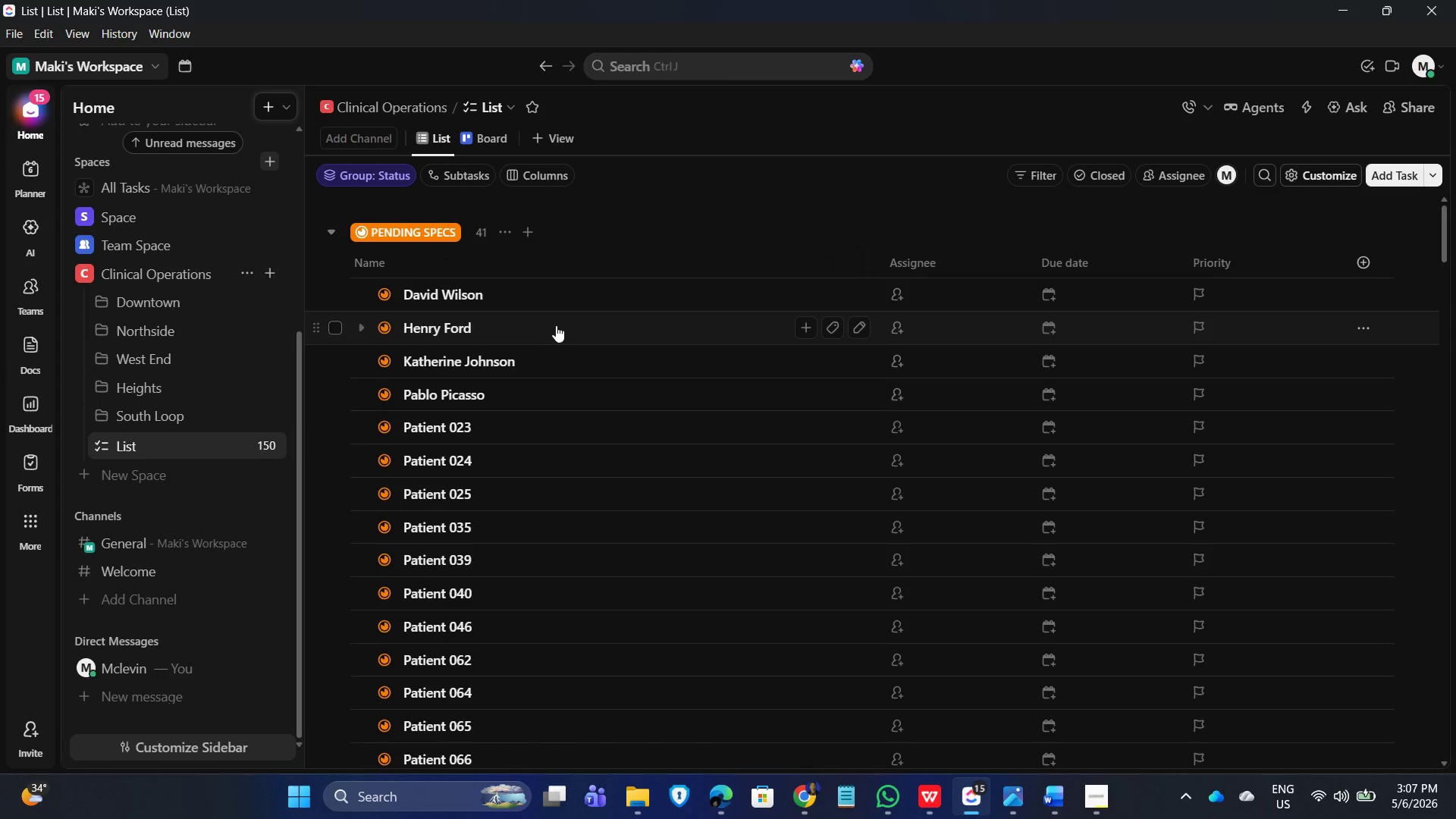 
wait(5.5)
 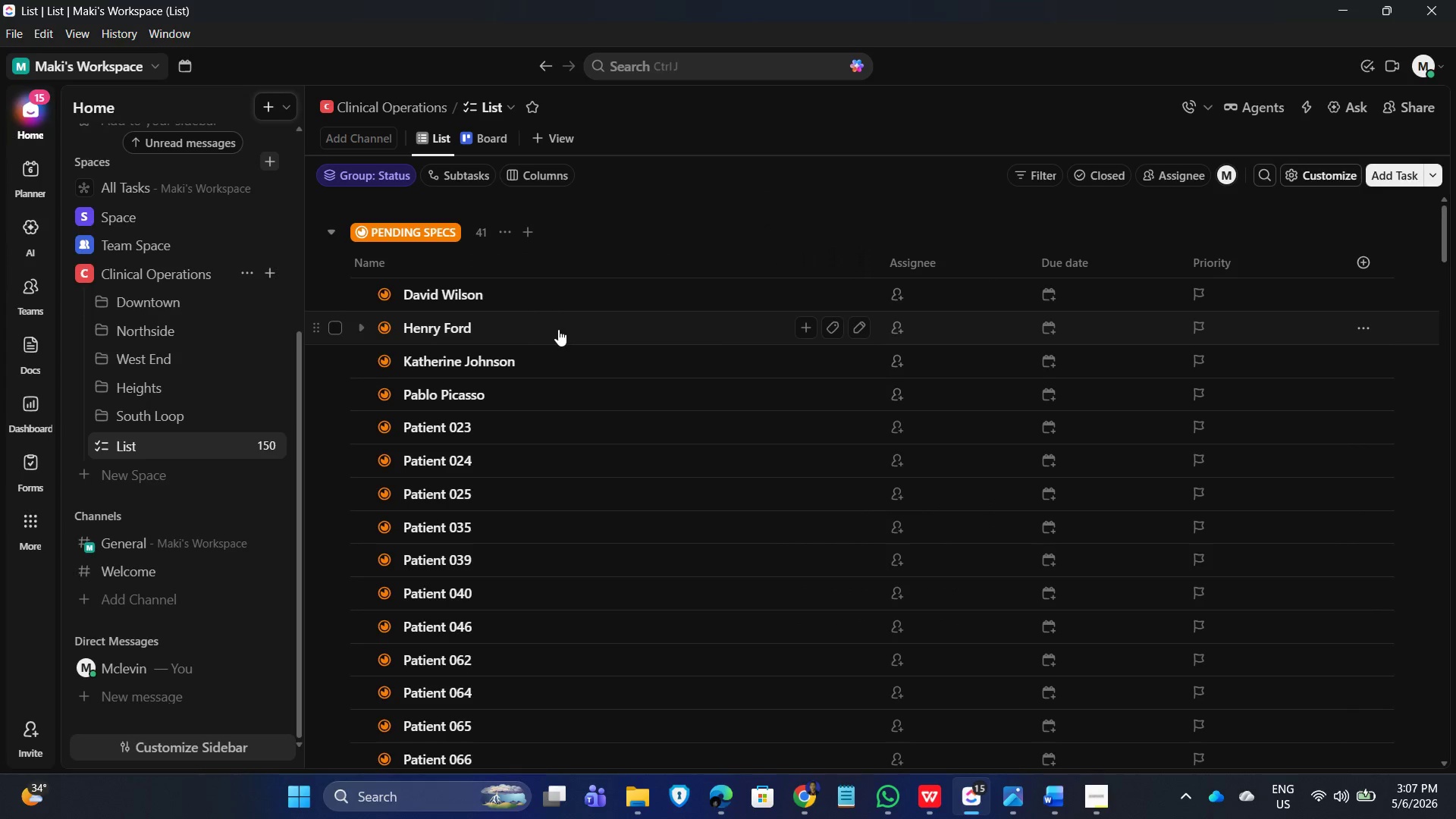 
scroll: coordinate [604, 420], scroll_direction: down, amount: 59.0
 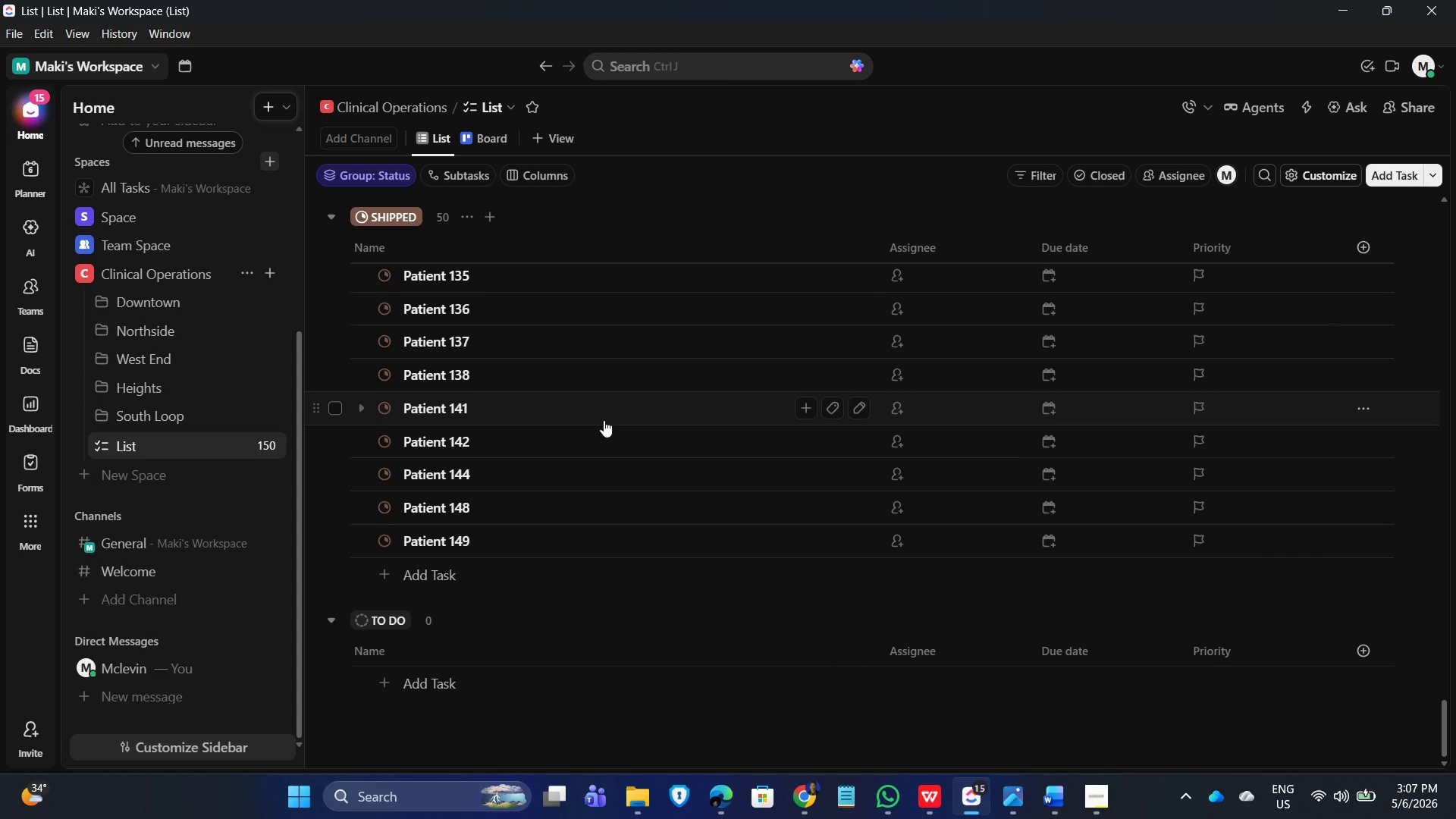 
scroll: coordinate [606, 441], scroll_direction: up, amount: 62.0
 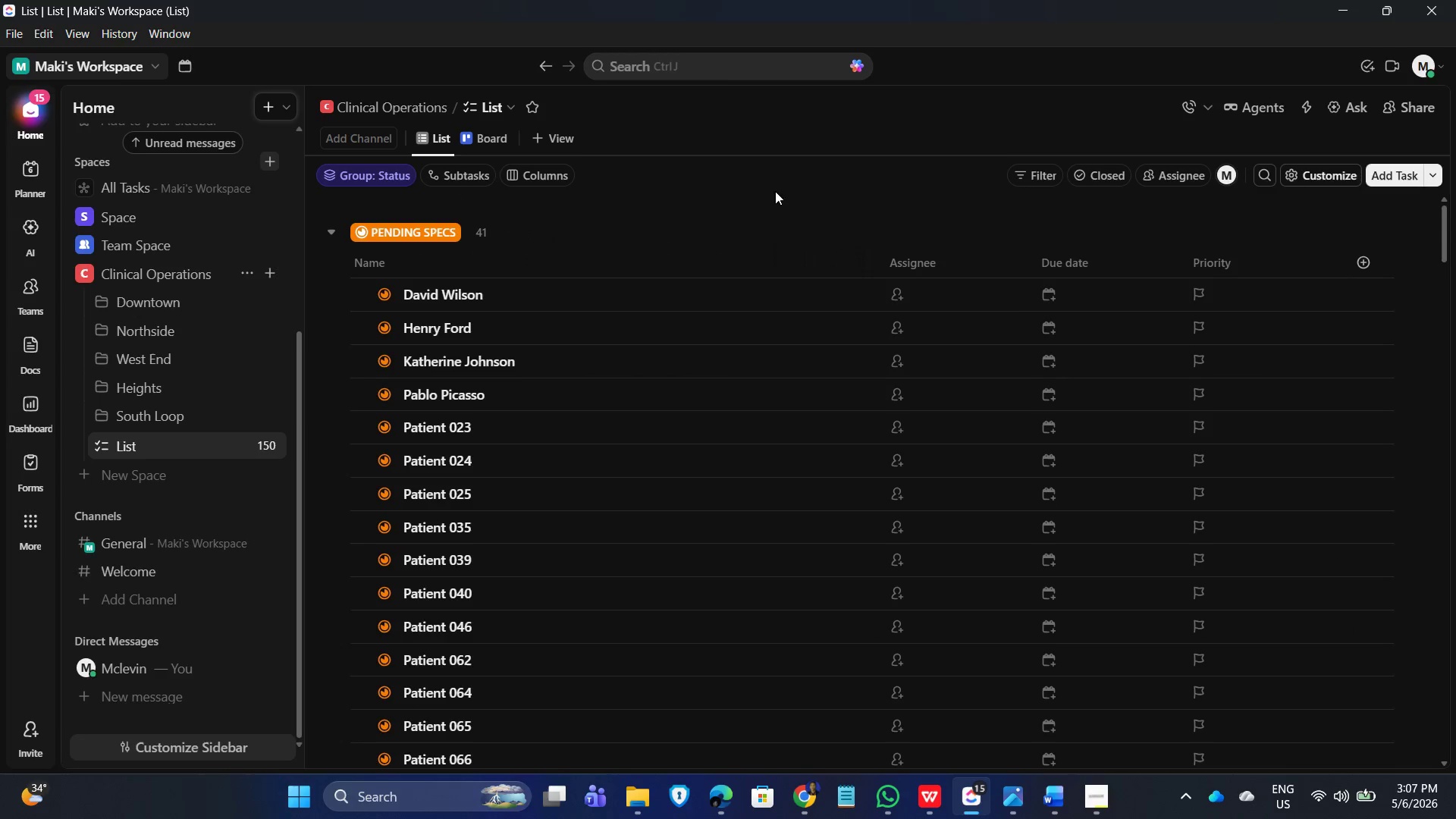 
left_click_drag(start_coordinate=[792, 186], to_coordinate=[800, 173])
 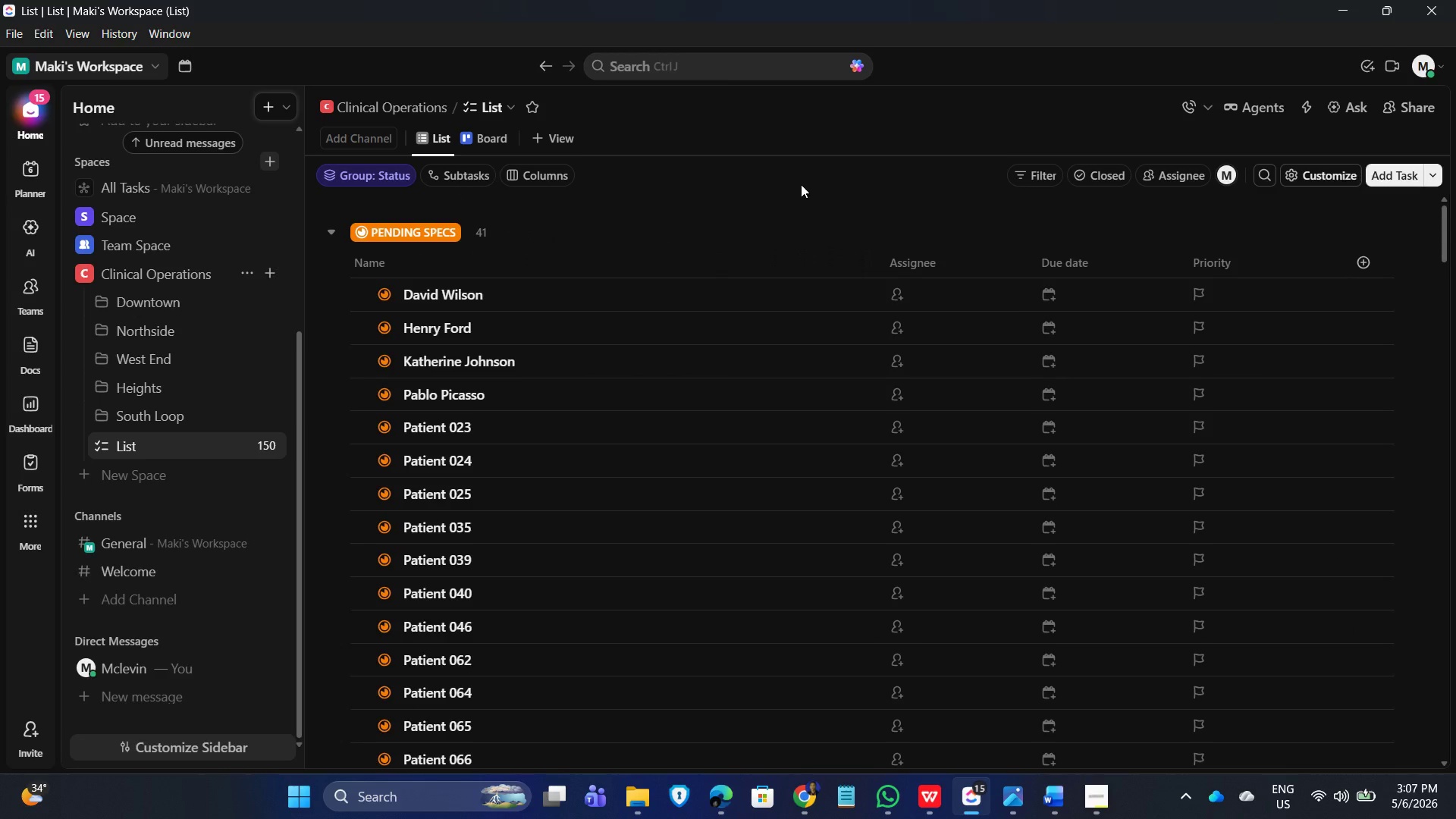 
wait(14.86)
 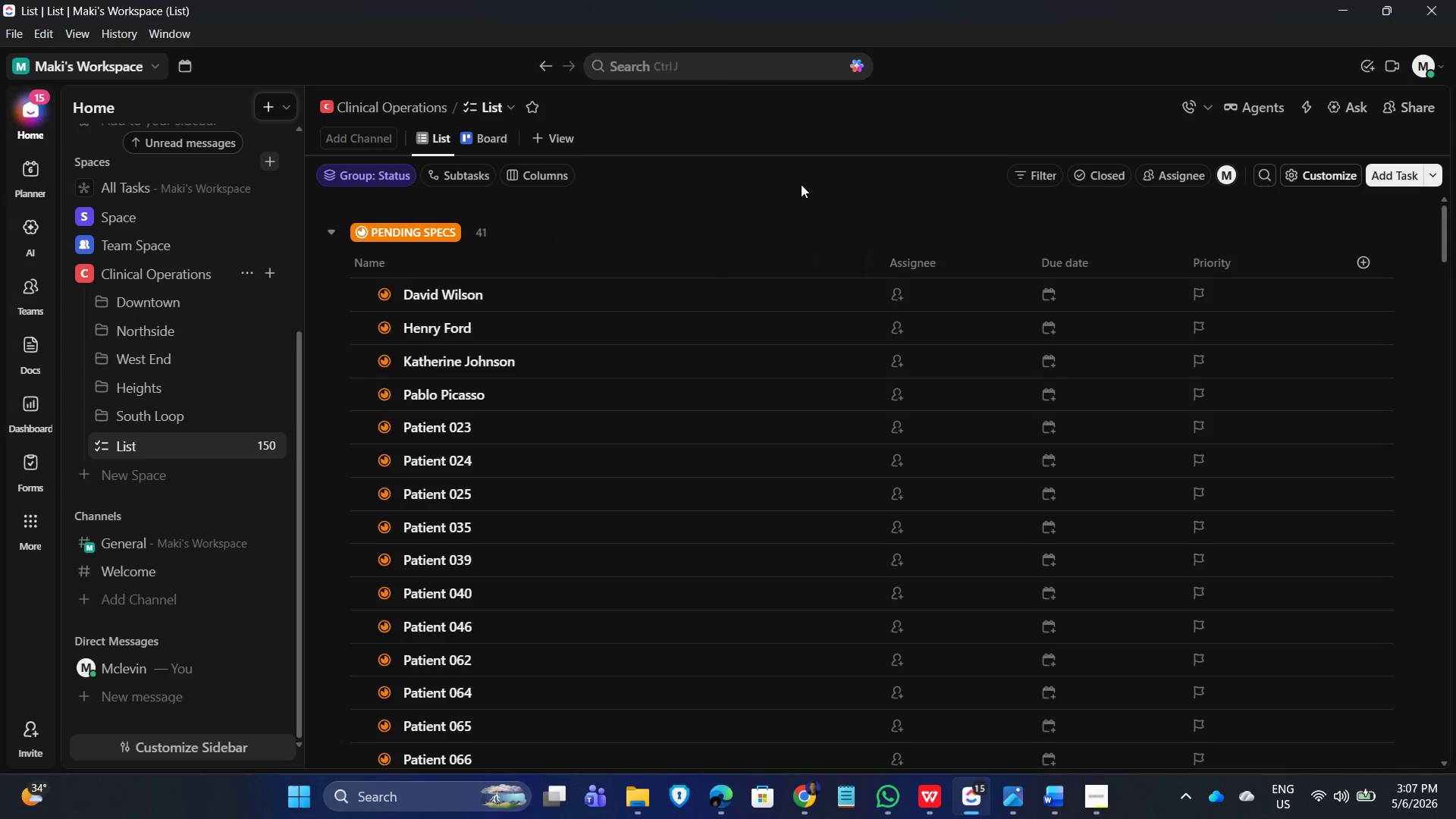 
left_click([794, 202])
 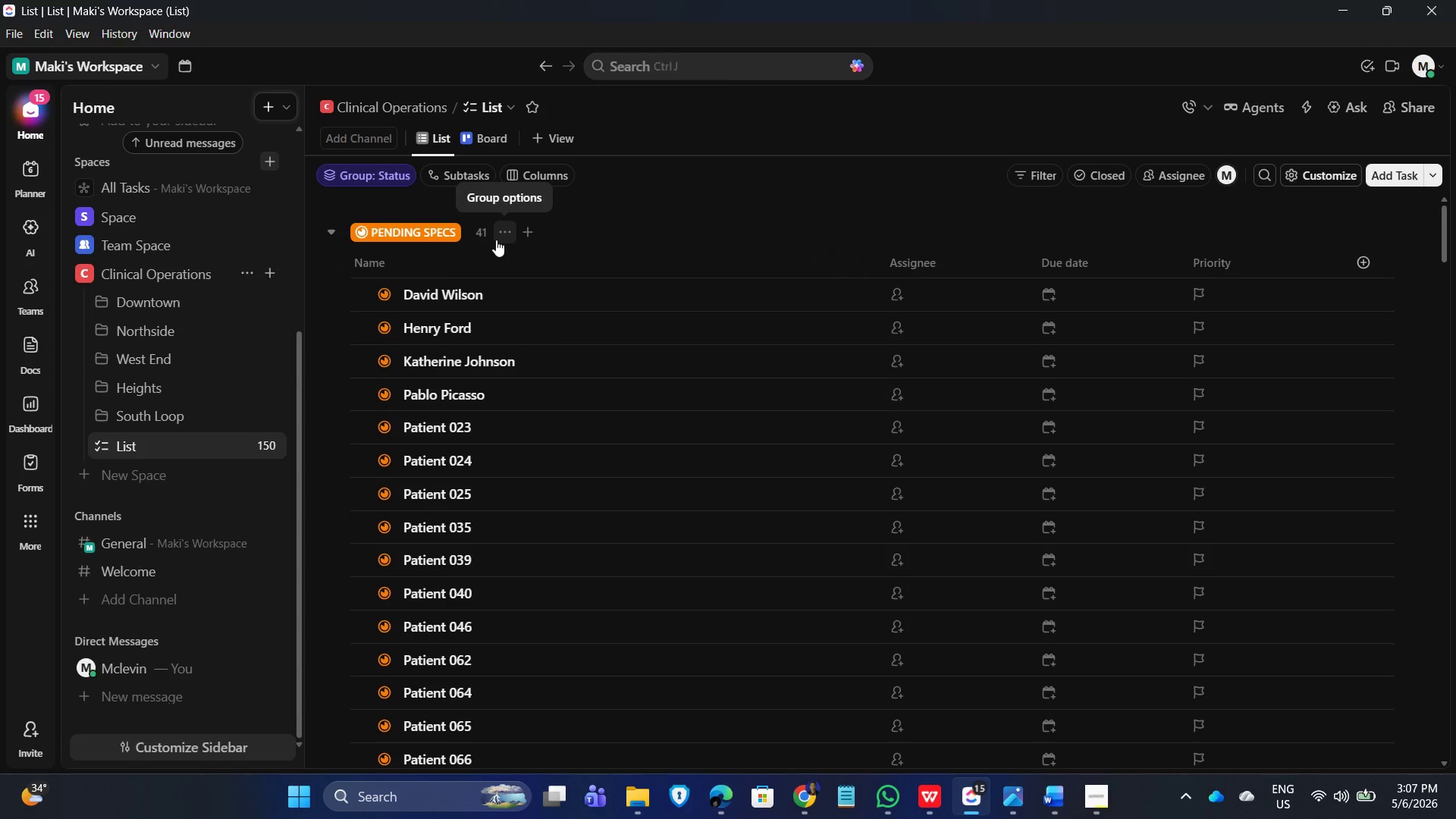 
left_click([496, 240])
 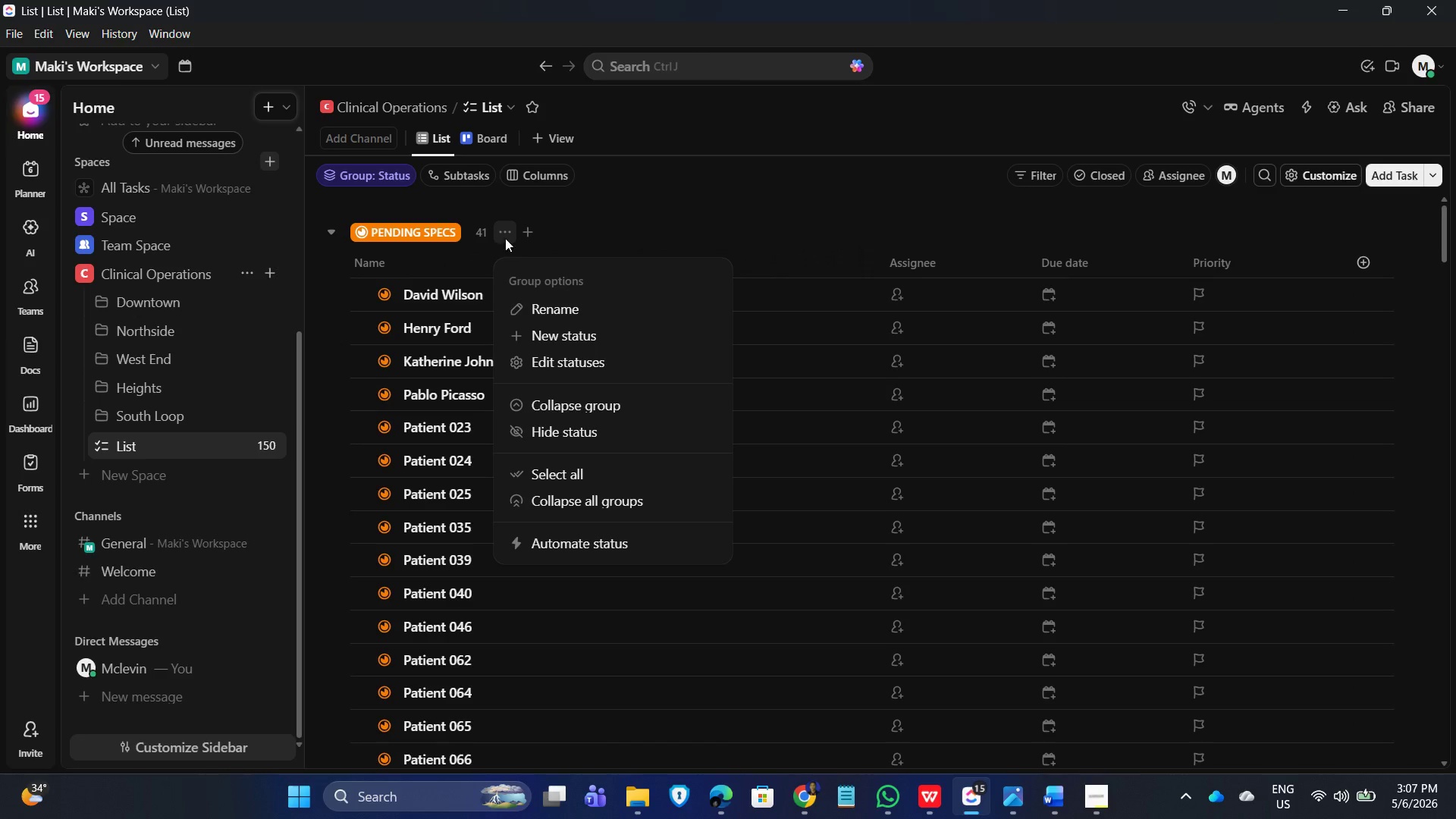 
left_click([762, 221])